 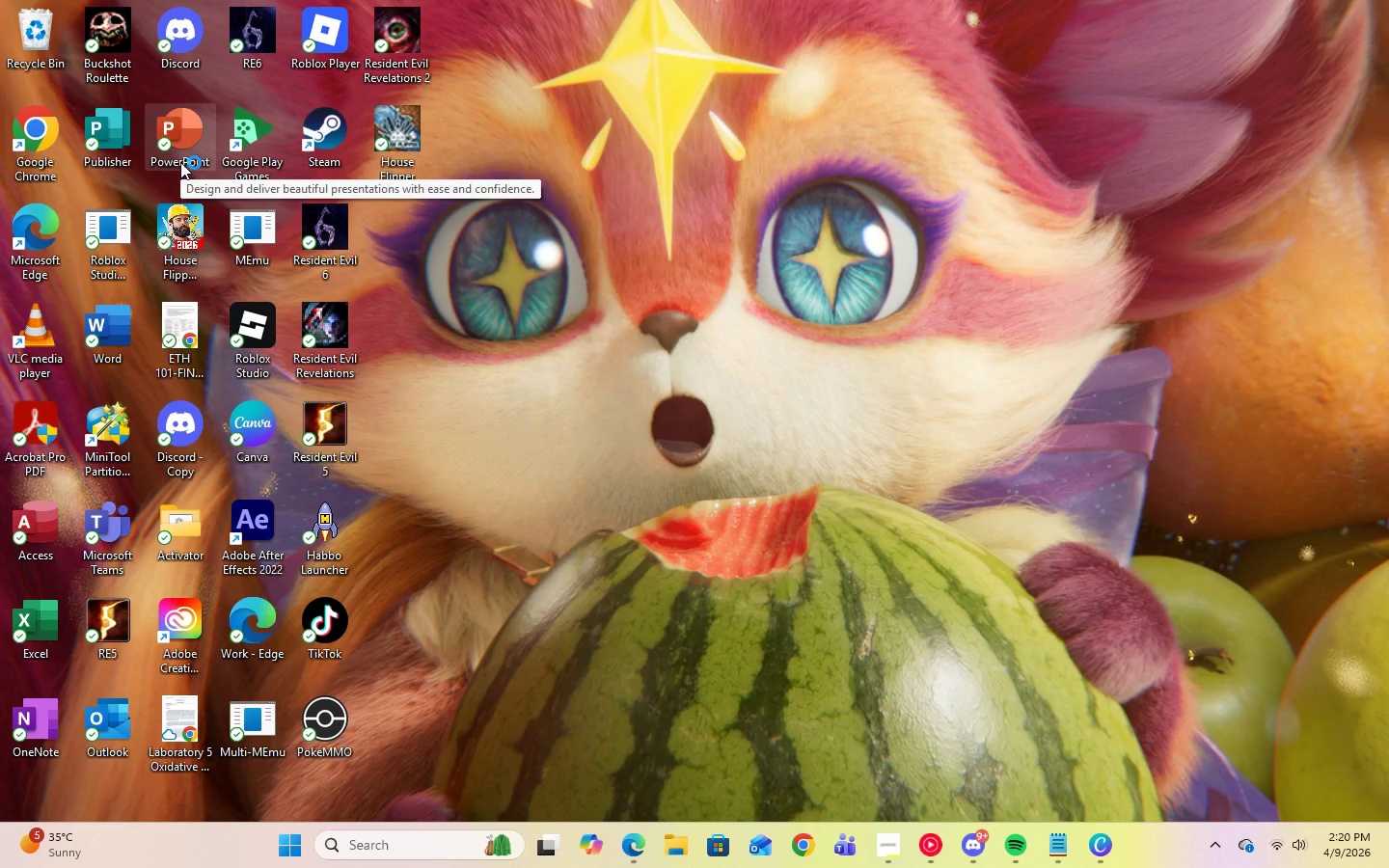 
left_click([895, 853])
 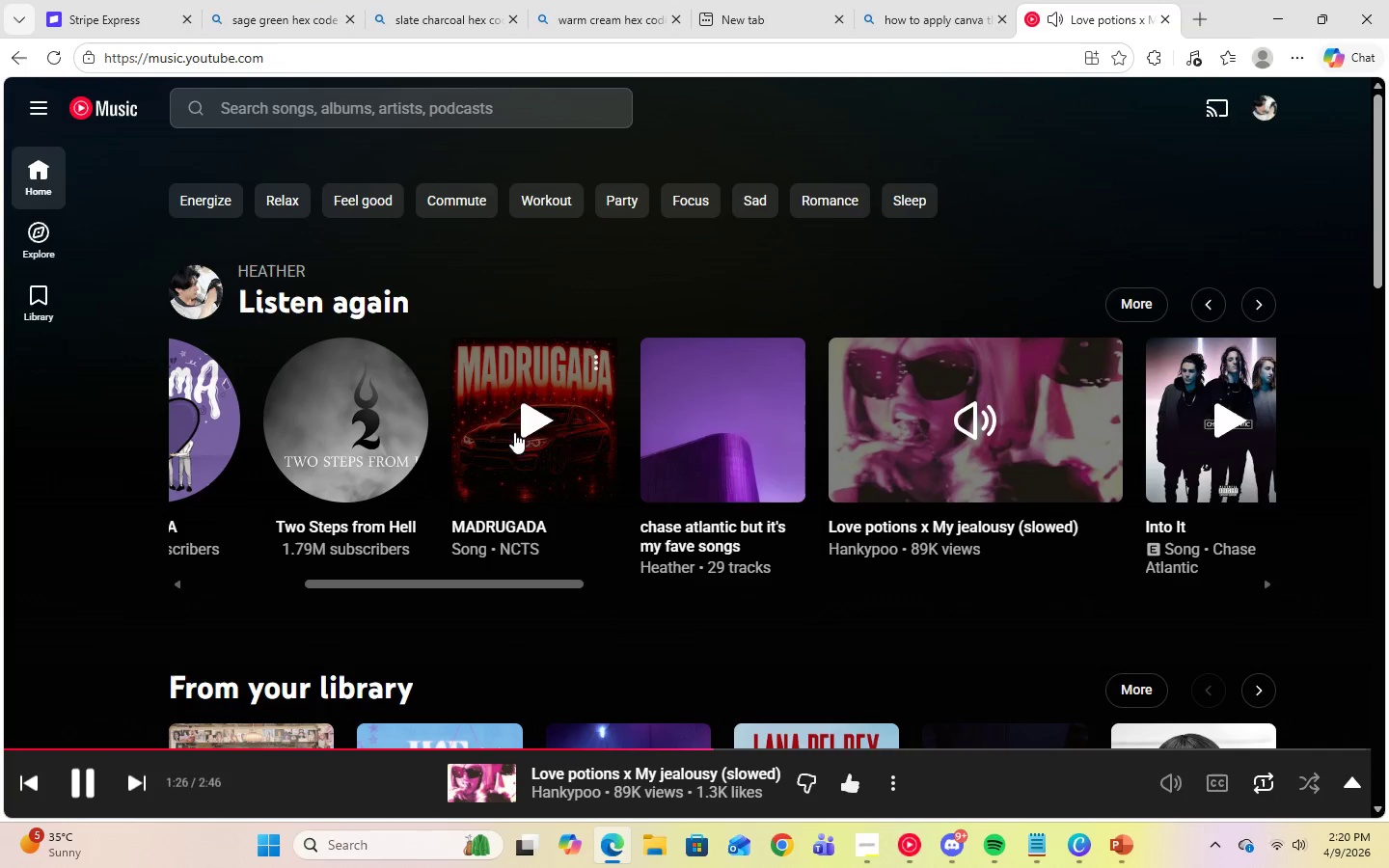 
left_click([539, 419])
 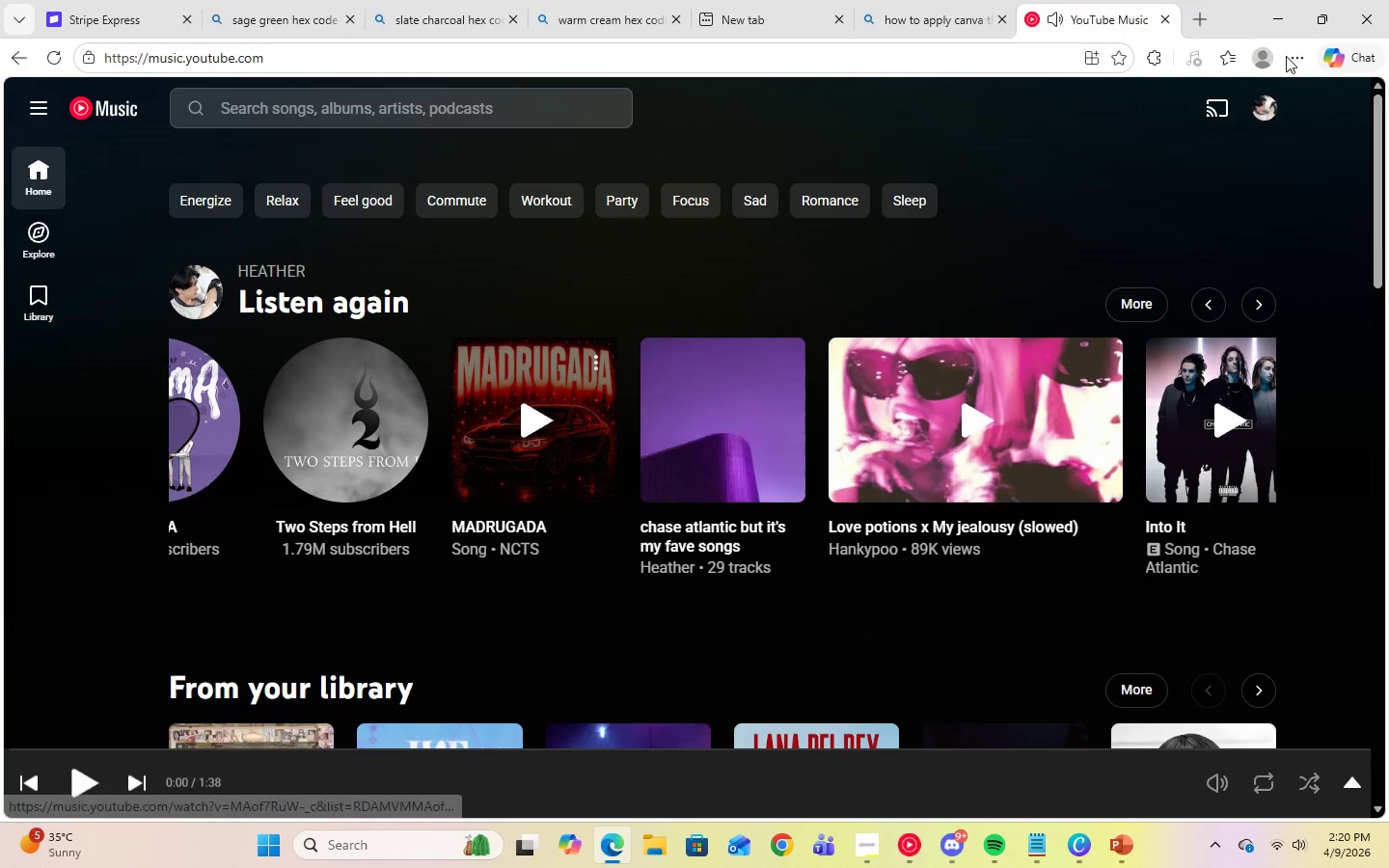 
left_click([1281, 24])
 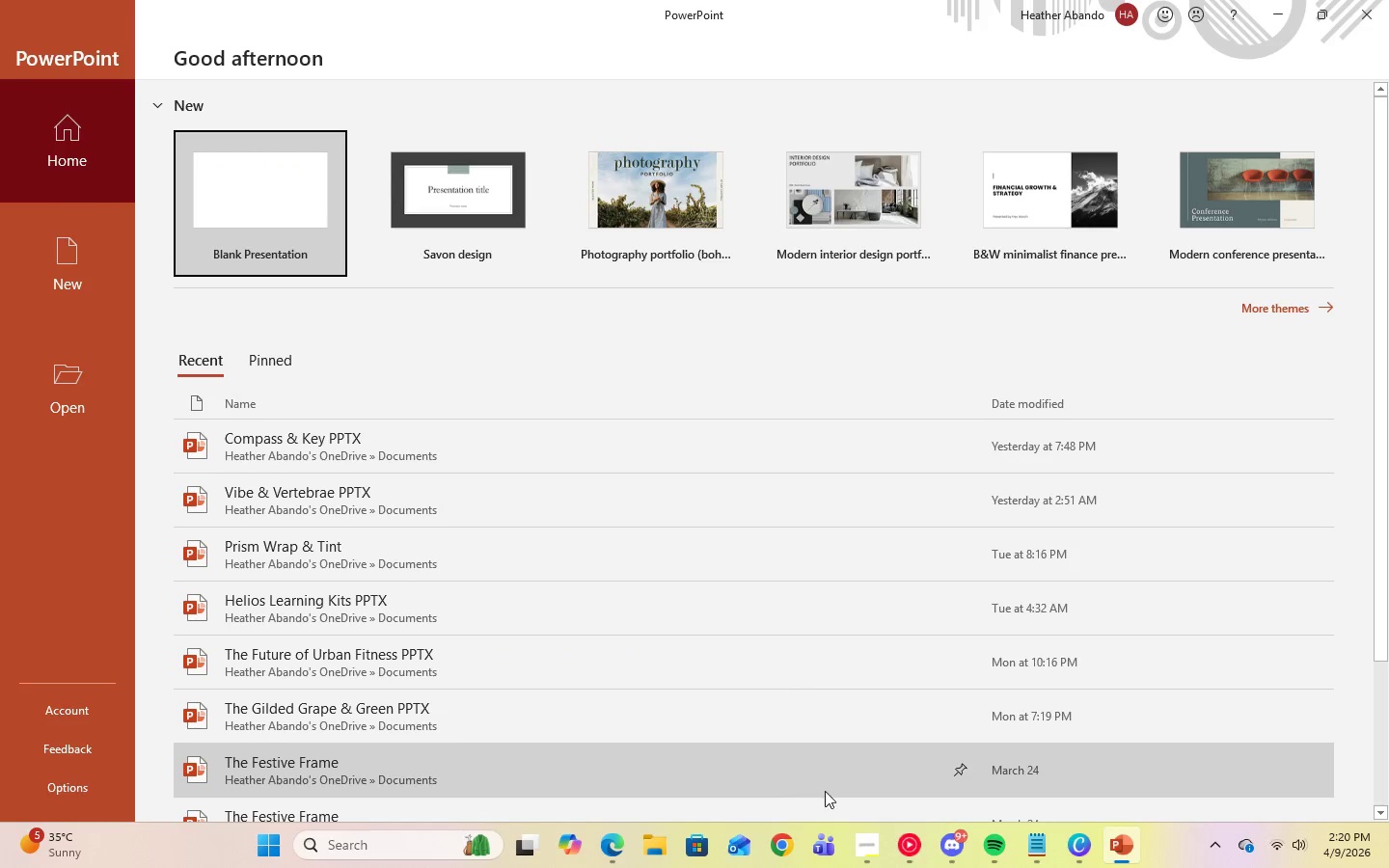 
left_click([910, 849])
 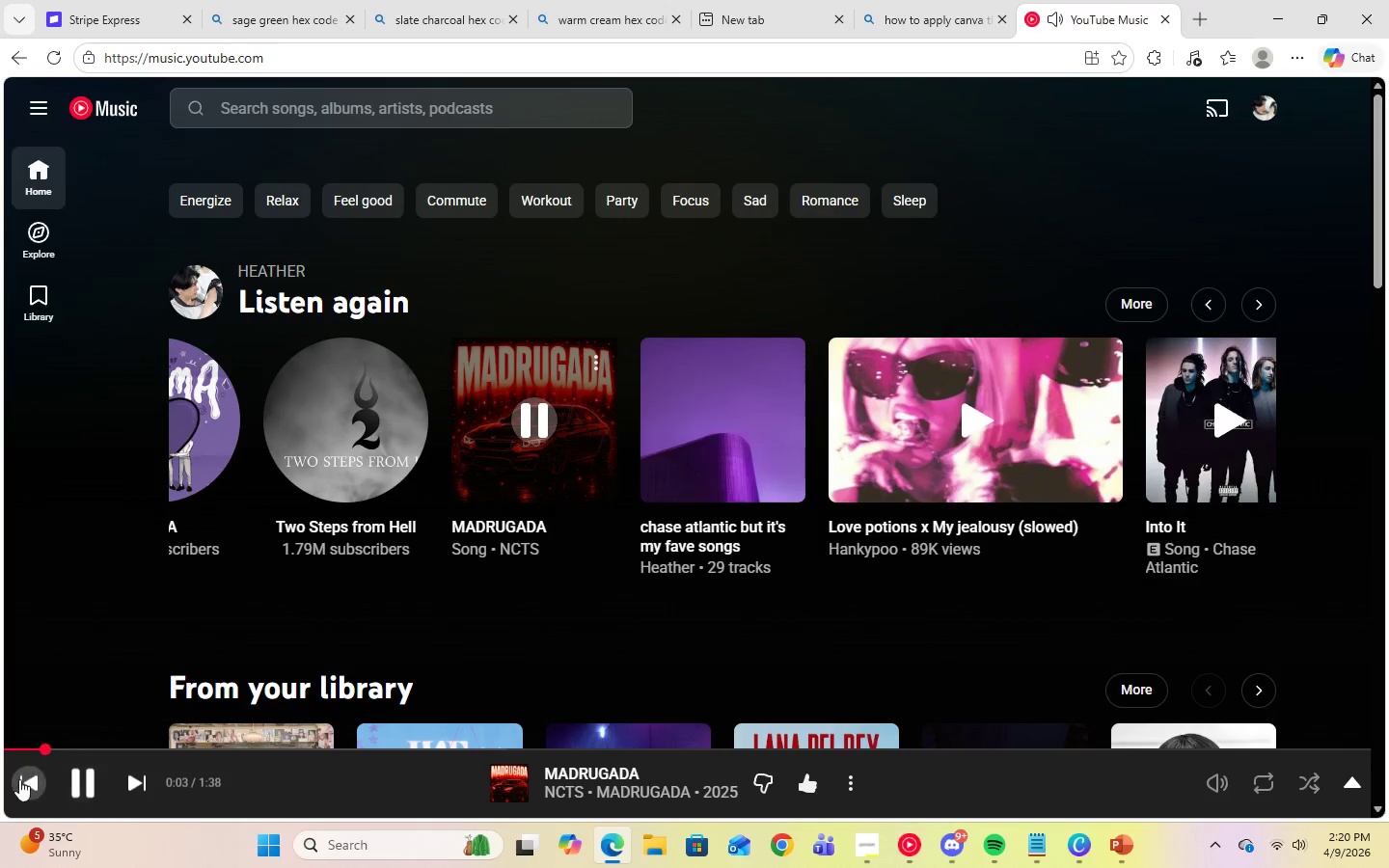 
left_click([19, 780])
 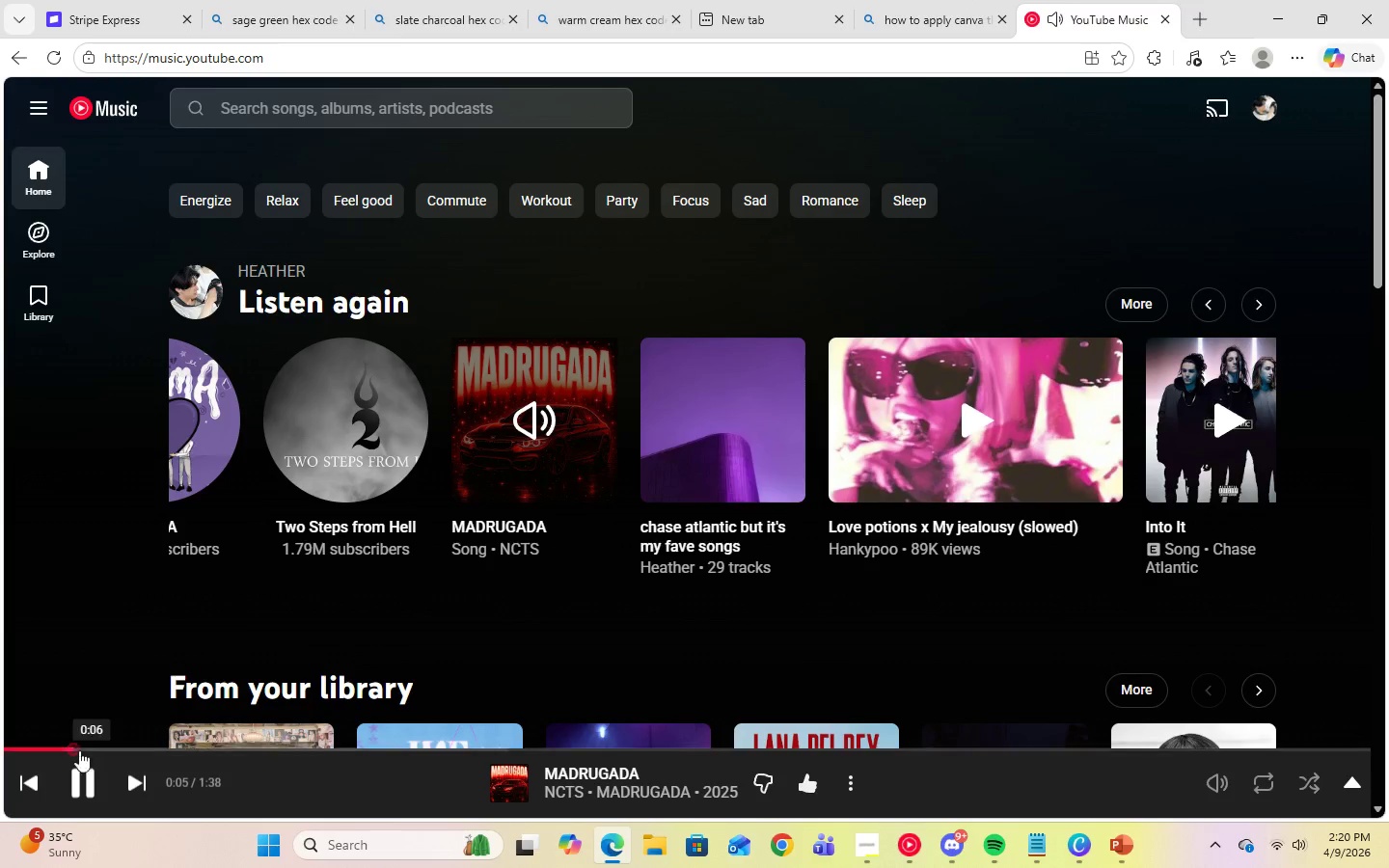 
left_click([20, 777])
 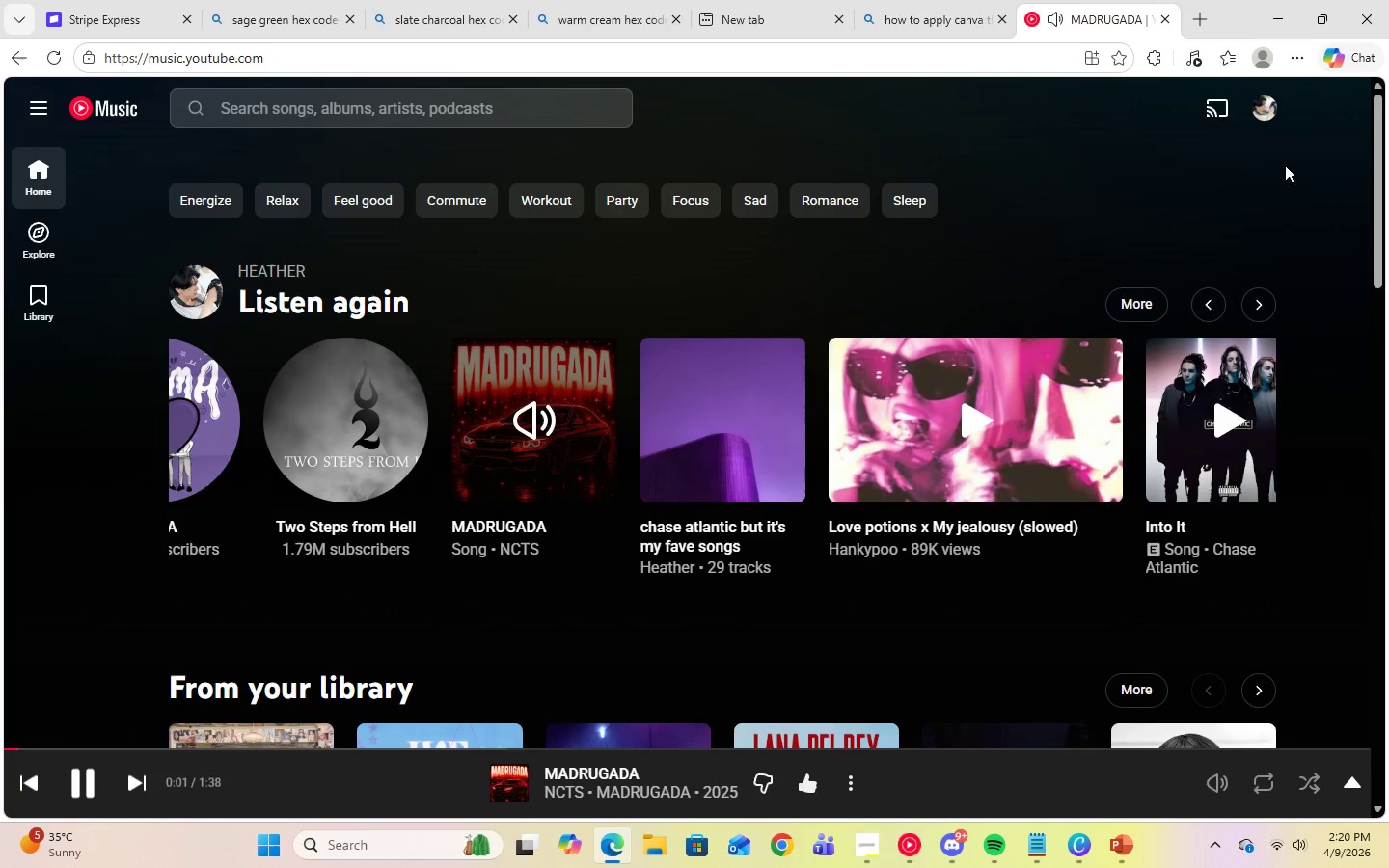 
left_click([1275, 12])
 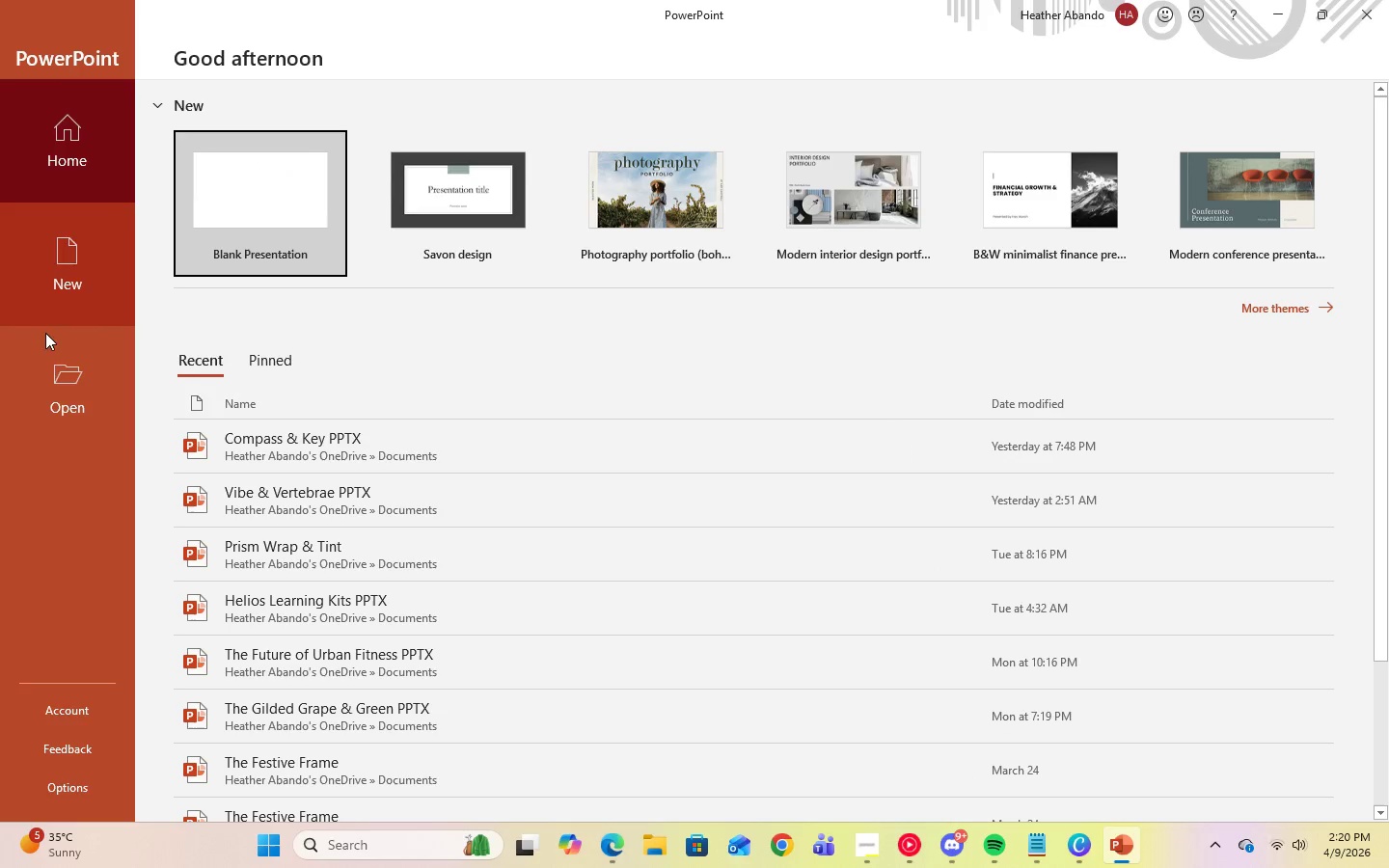 
left_click([52, 392])
 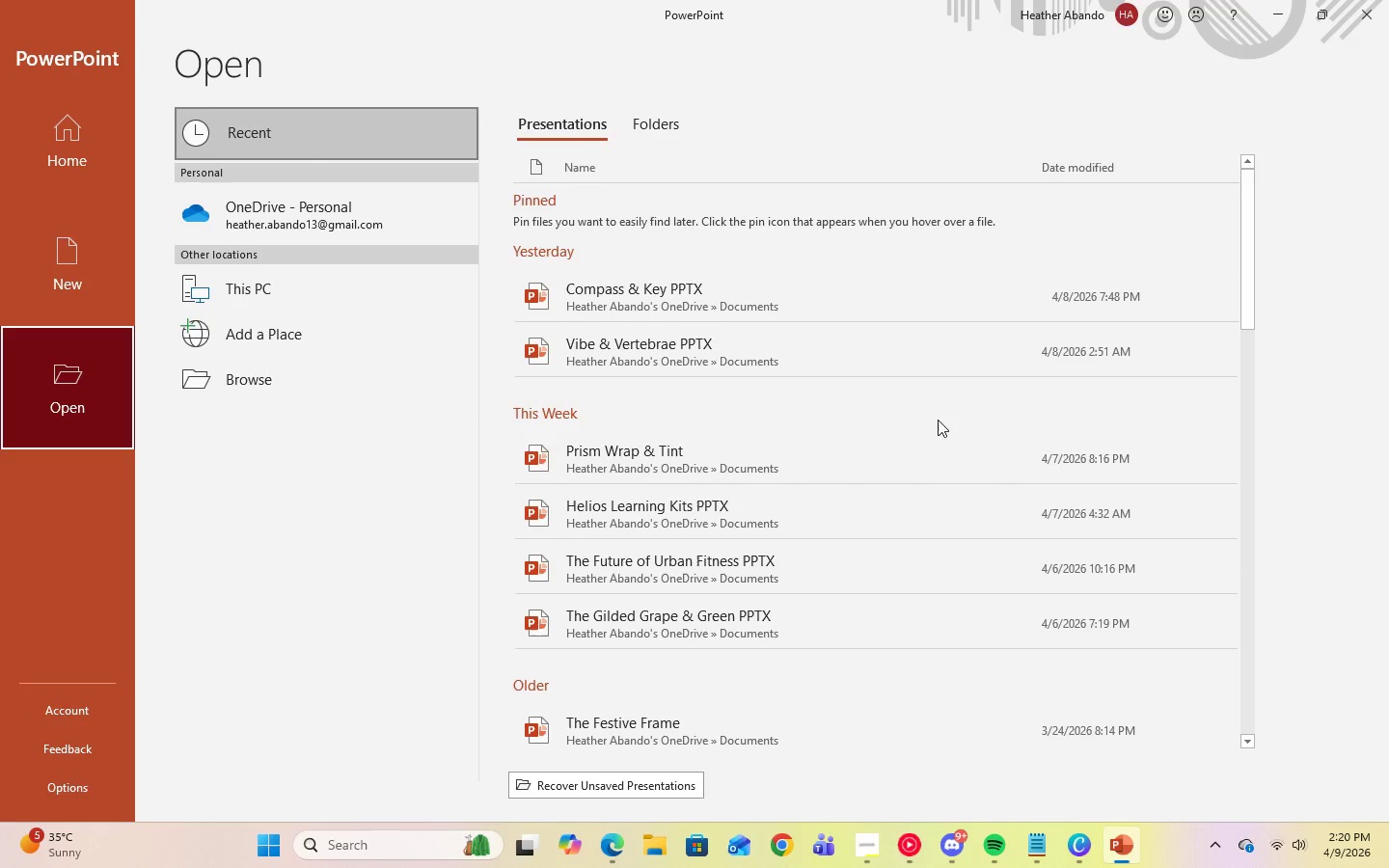 
scroll: coordinate [916, 481], scroll_direction: down, amount: 7.0
 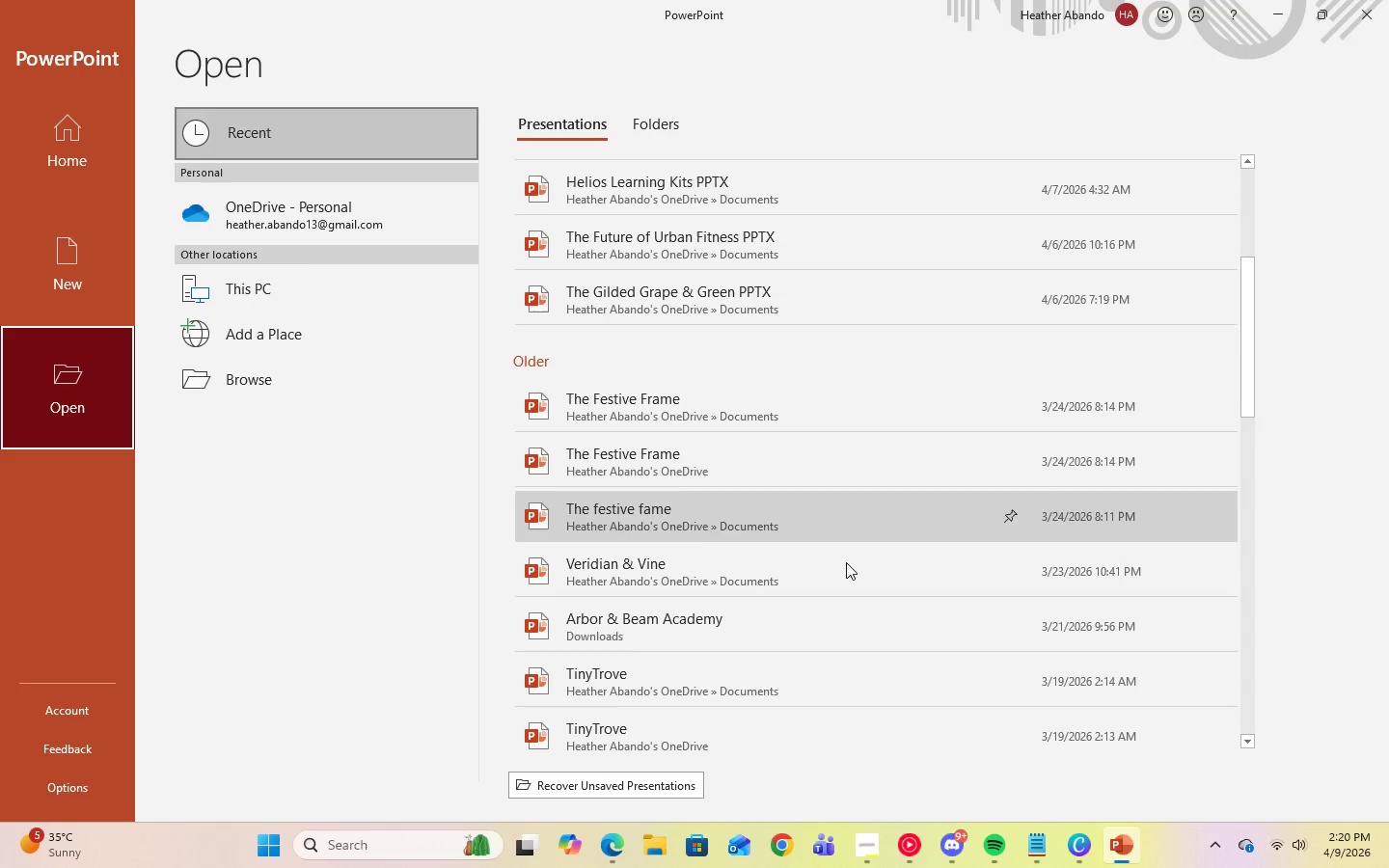 
mouse_move([786, 617])
 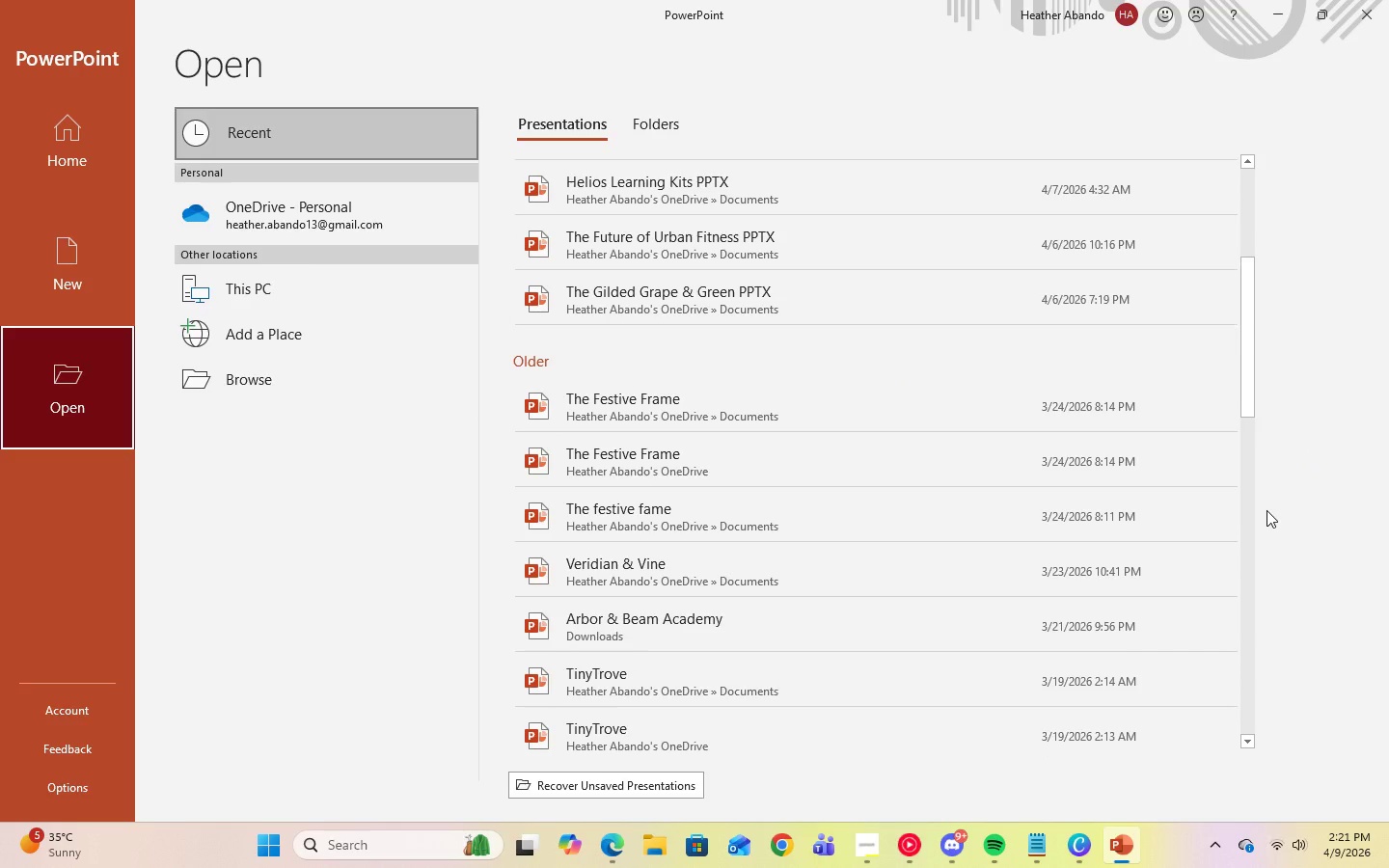 
scroll: coordinate [653, 652], scroll_direction: down, amount: 16.0
 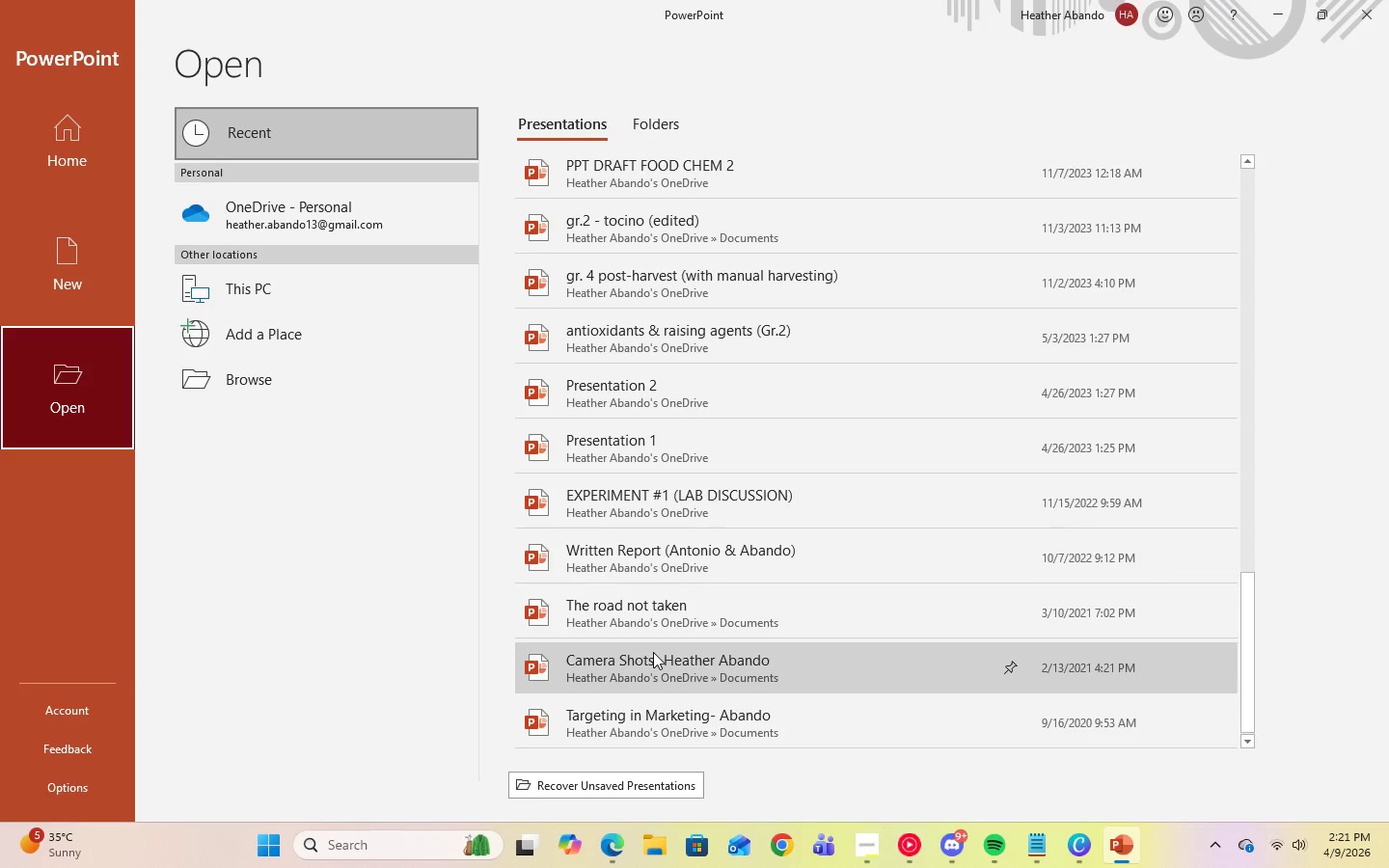 
scroll: coordinate [652, 652], scroll_direction: up, amount: 23.0
 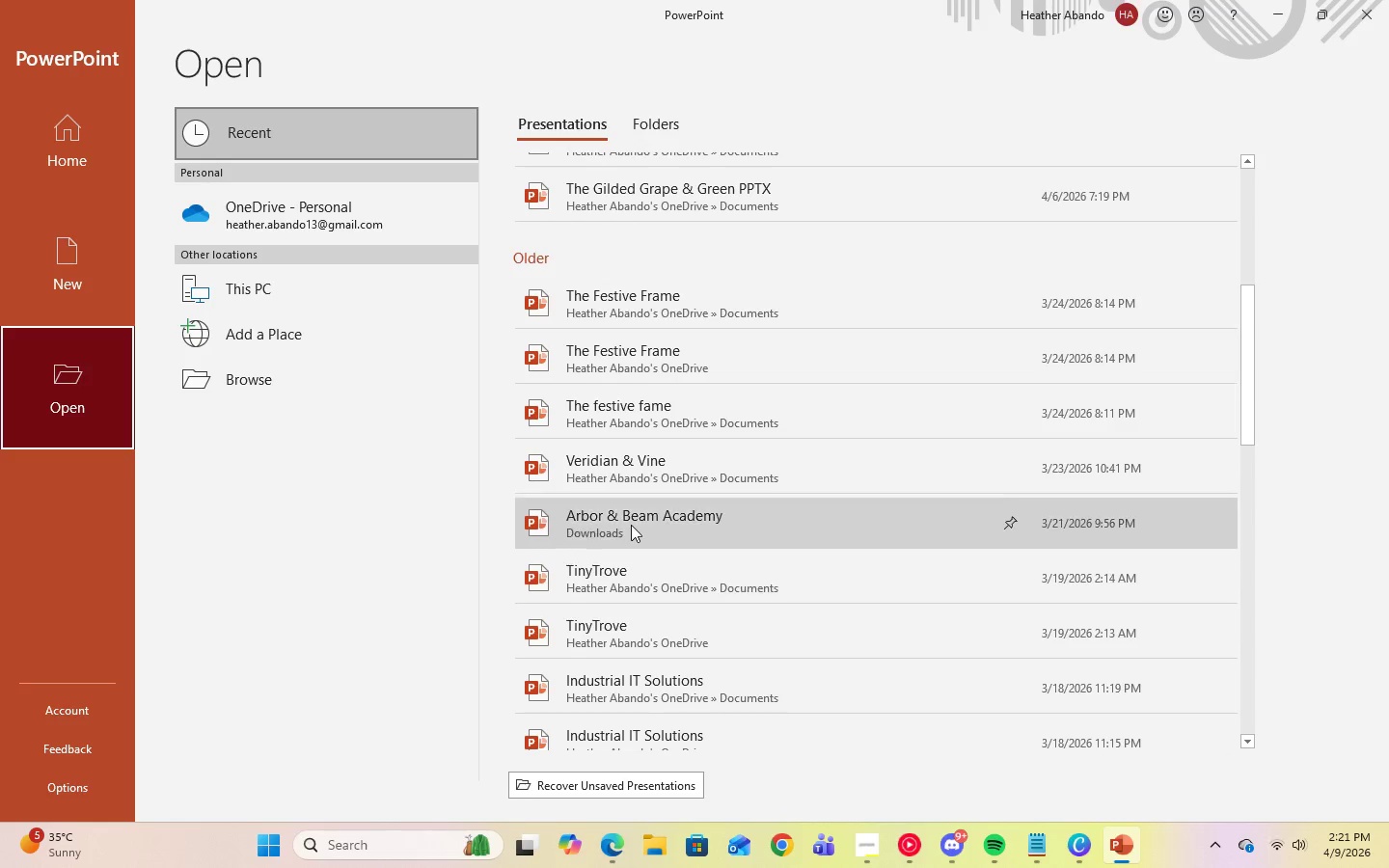 
left_click([631, 525])
 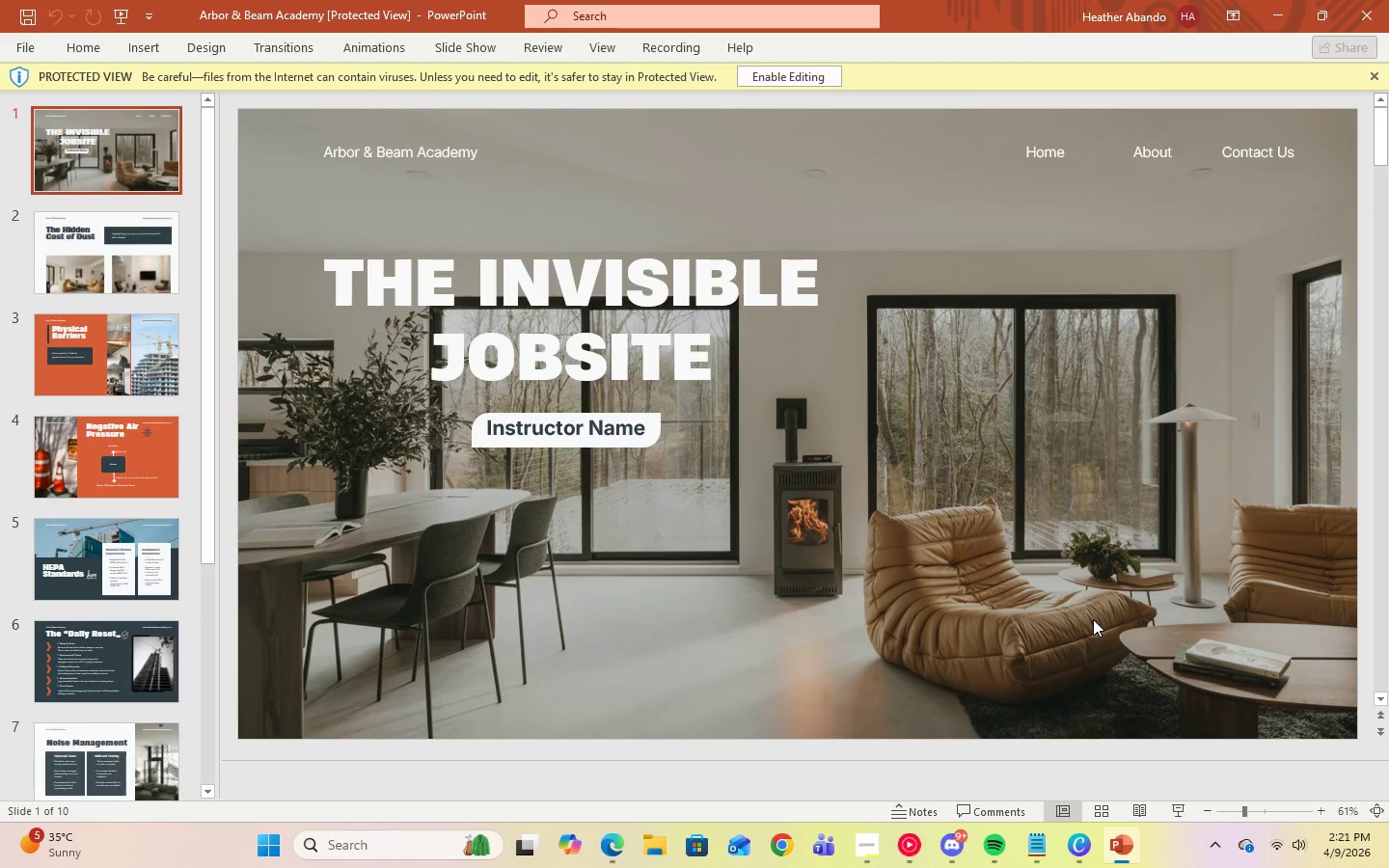 
left_click([564, 371])
 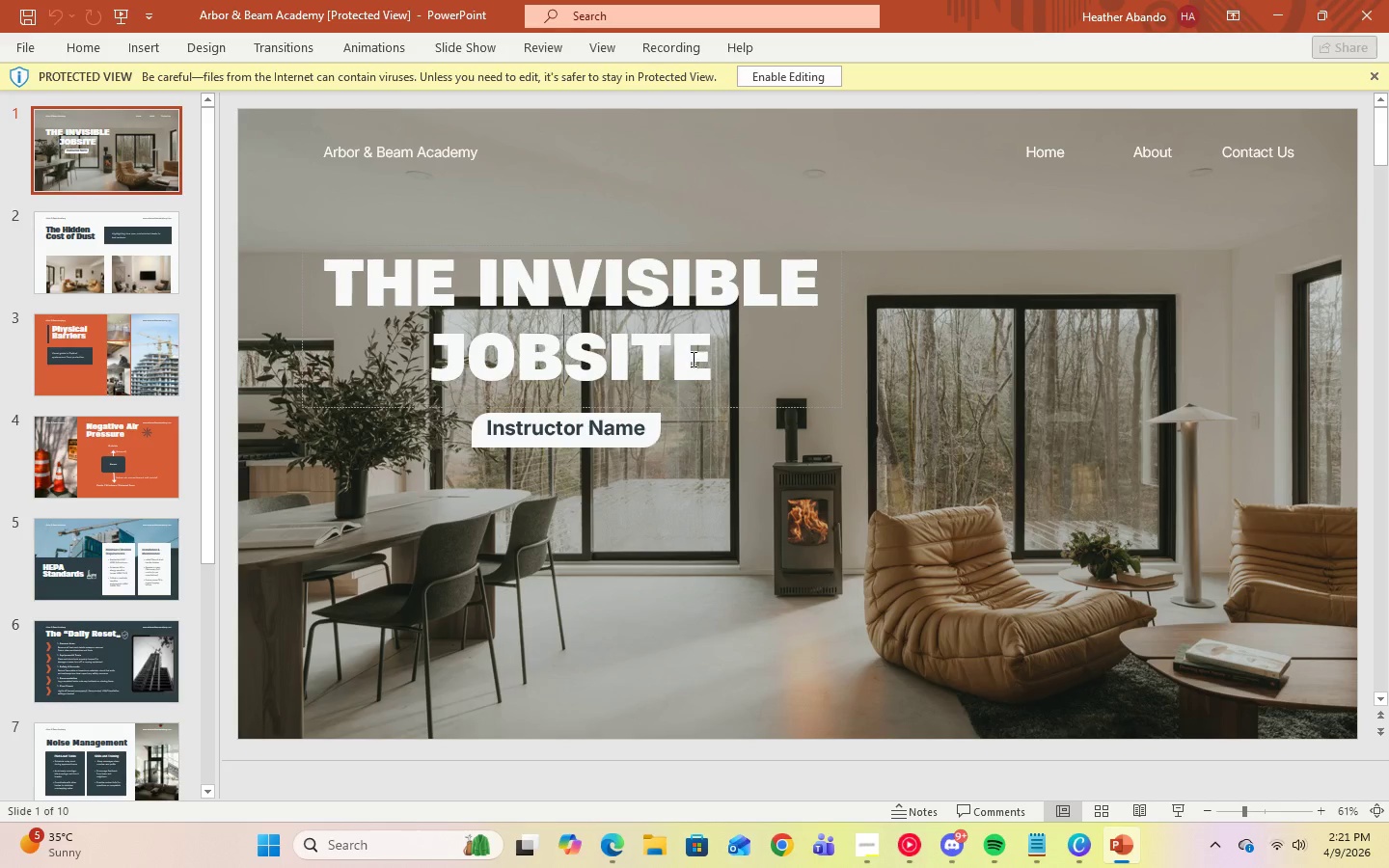 
left_click([700, 359])
 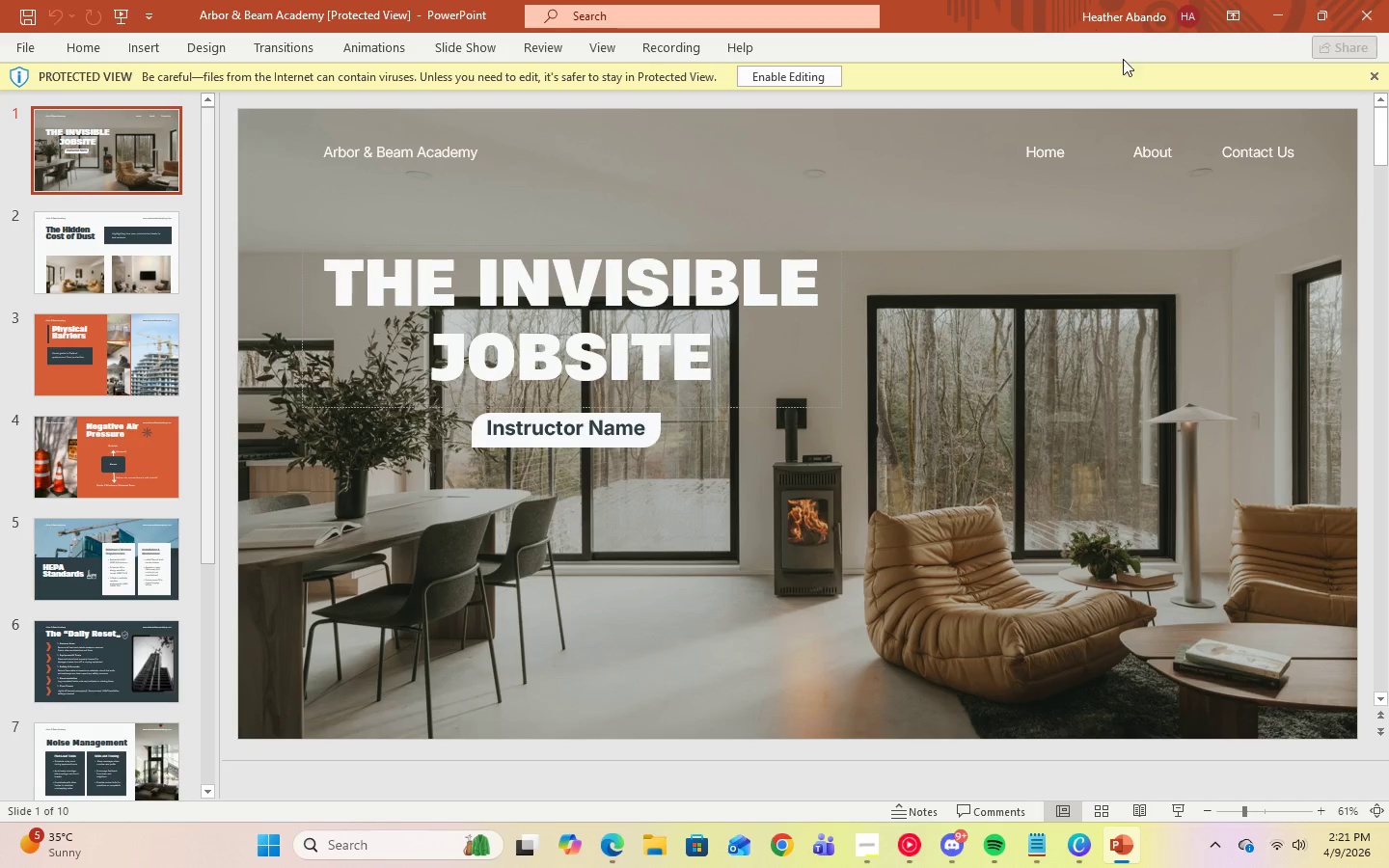 
left_click([1270, 23])
 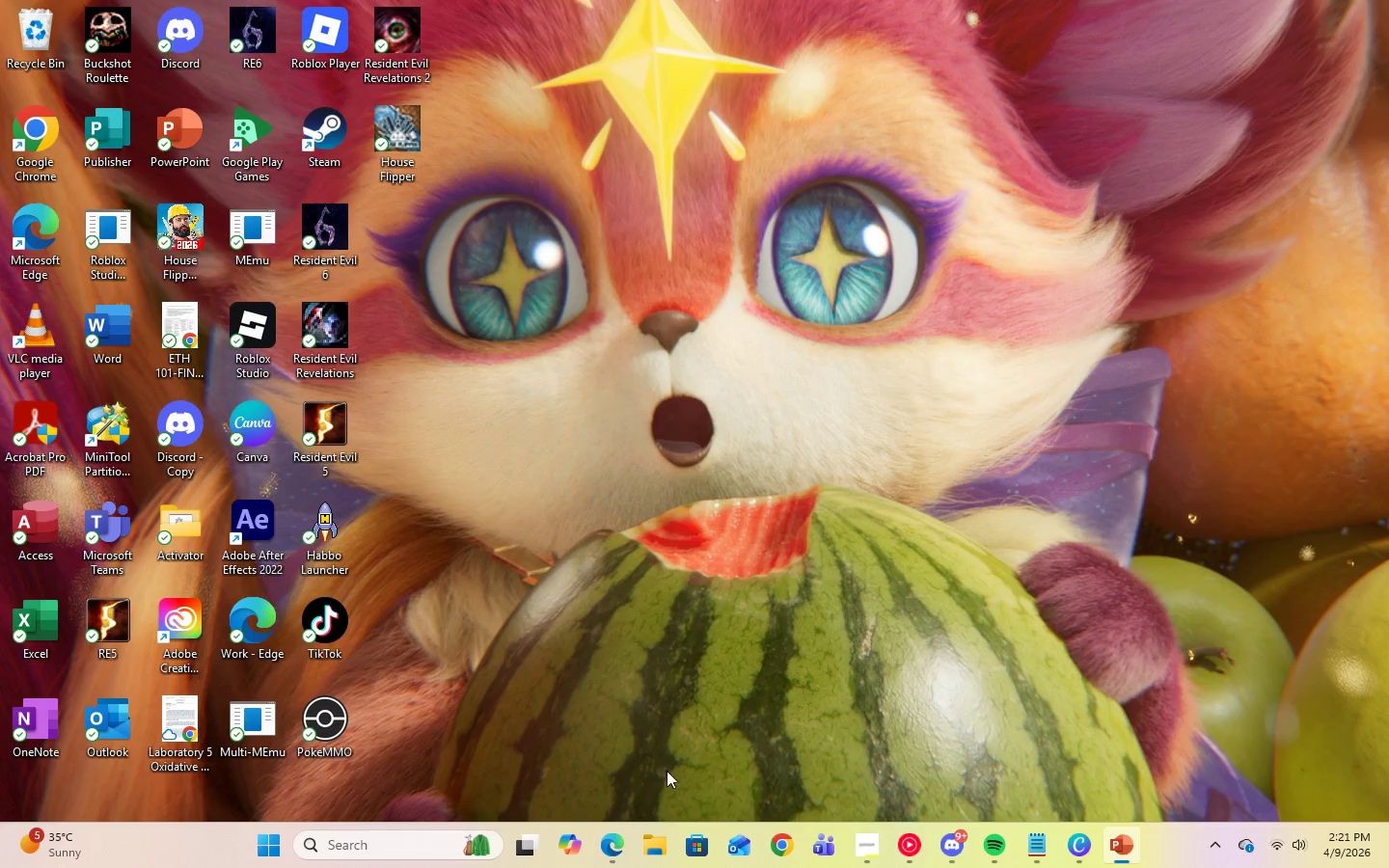 
left_click([647, 861])
 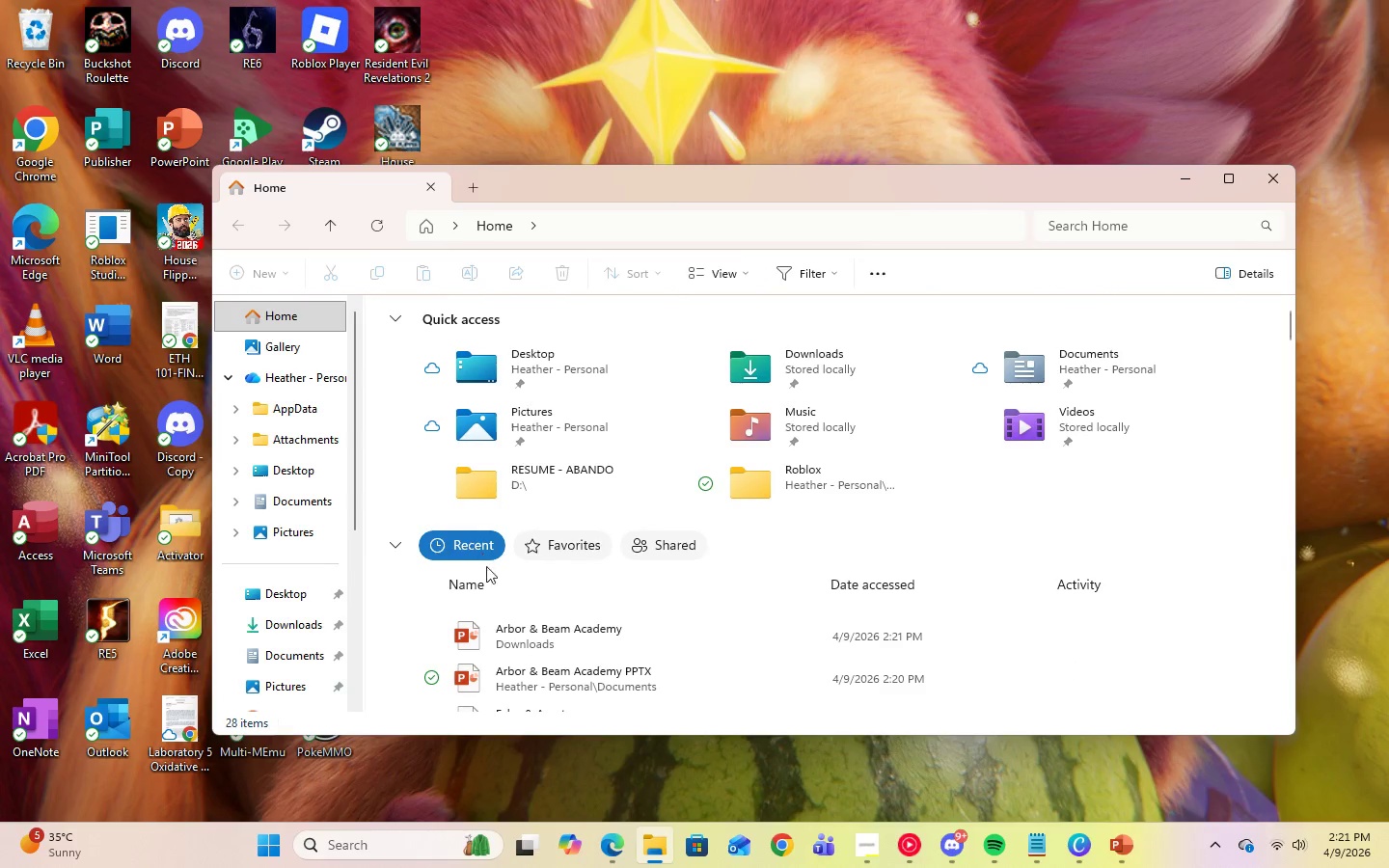 
scroll: coordinate [488, 609], scroll_direction: down, amount: 1.0
 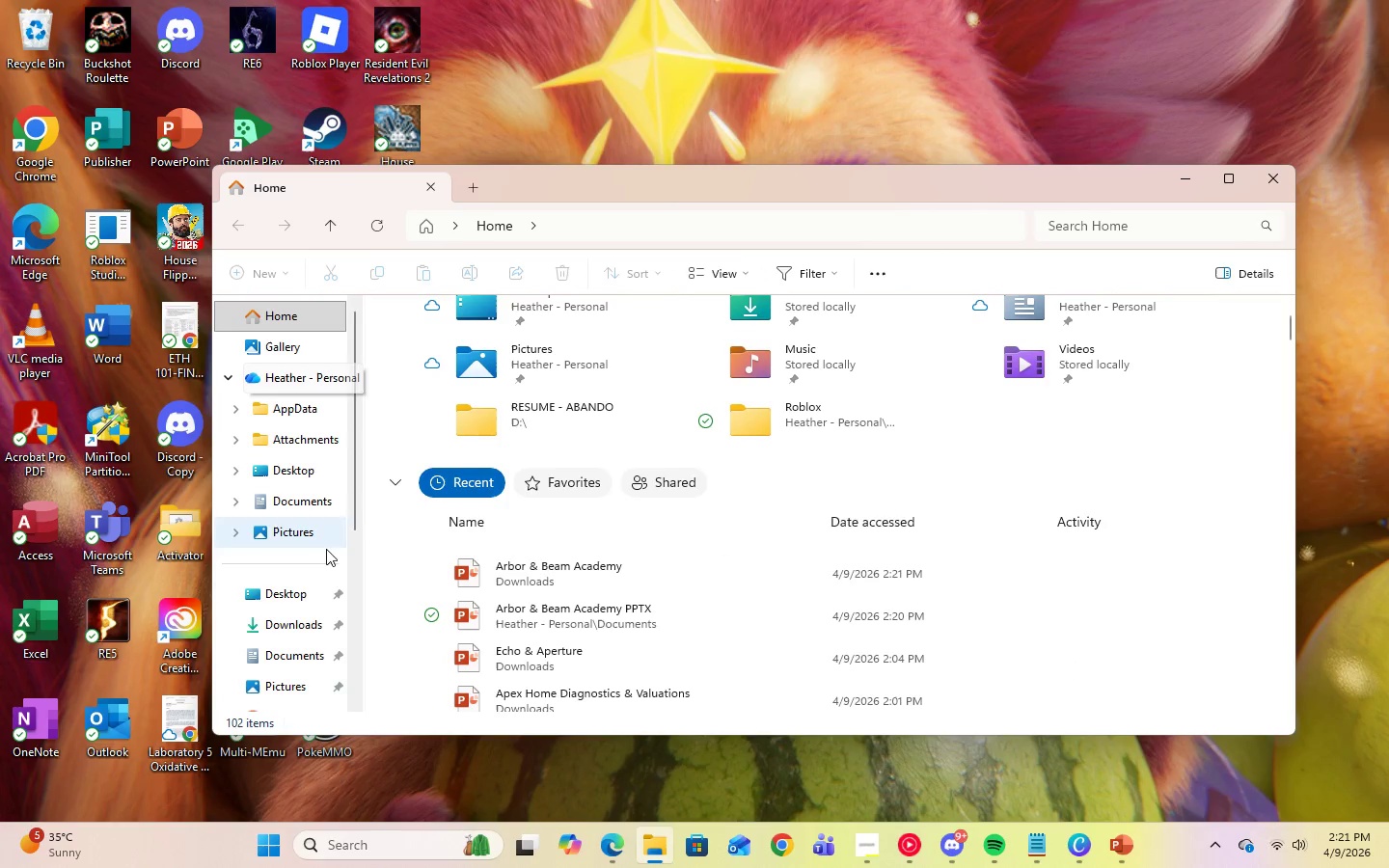 
left_click([302, 626])
 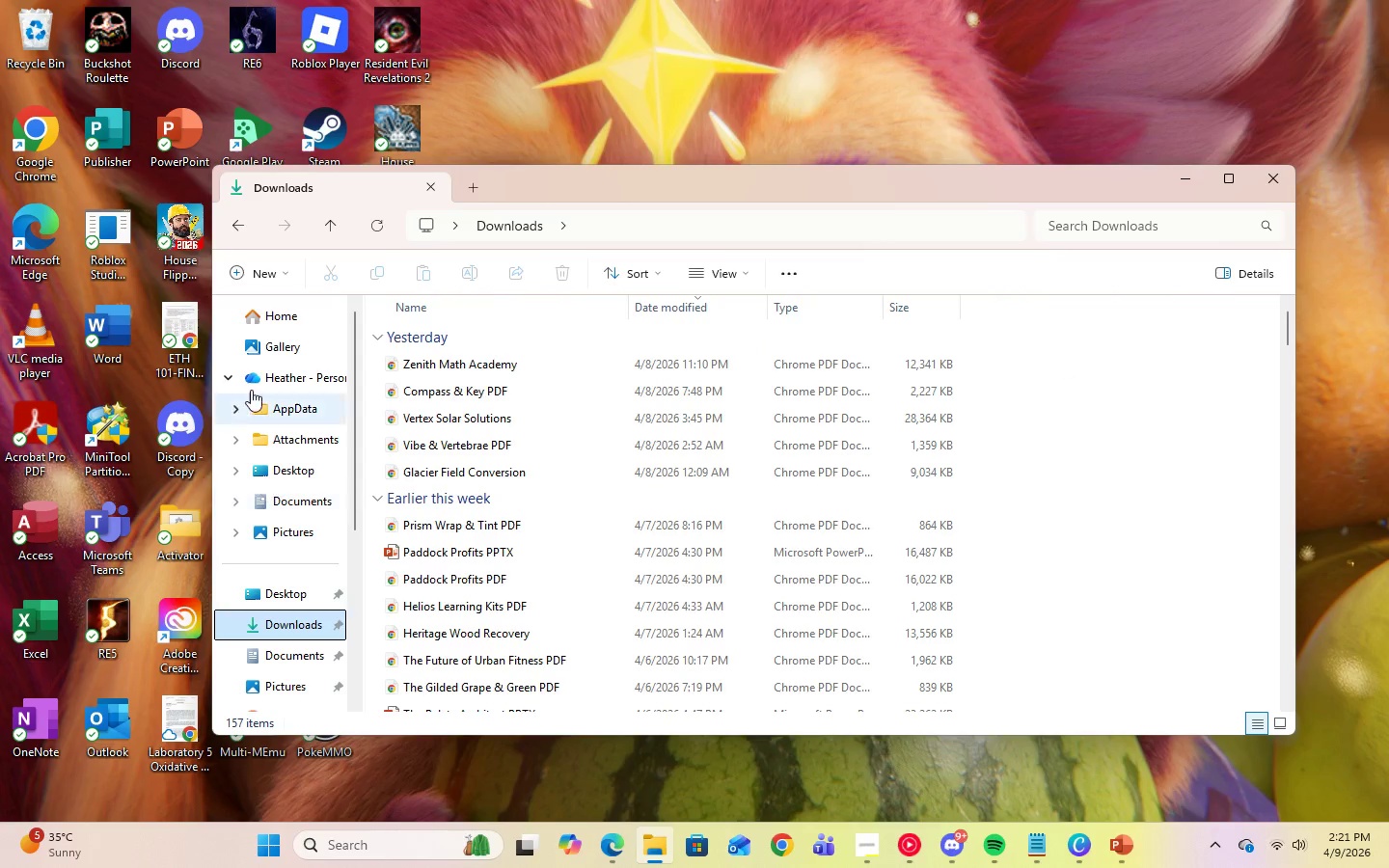 
left_click([279, 346])
 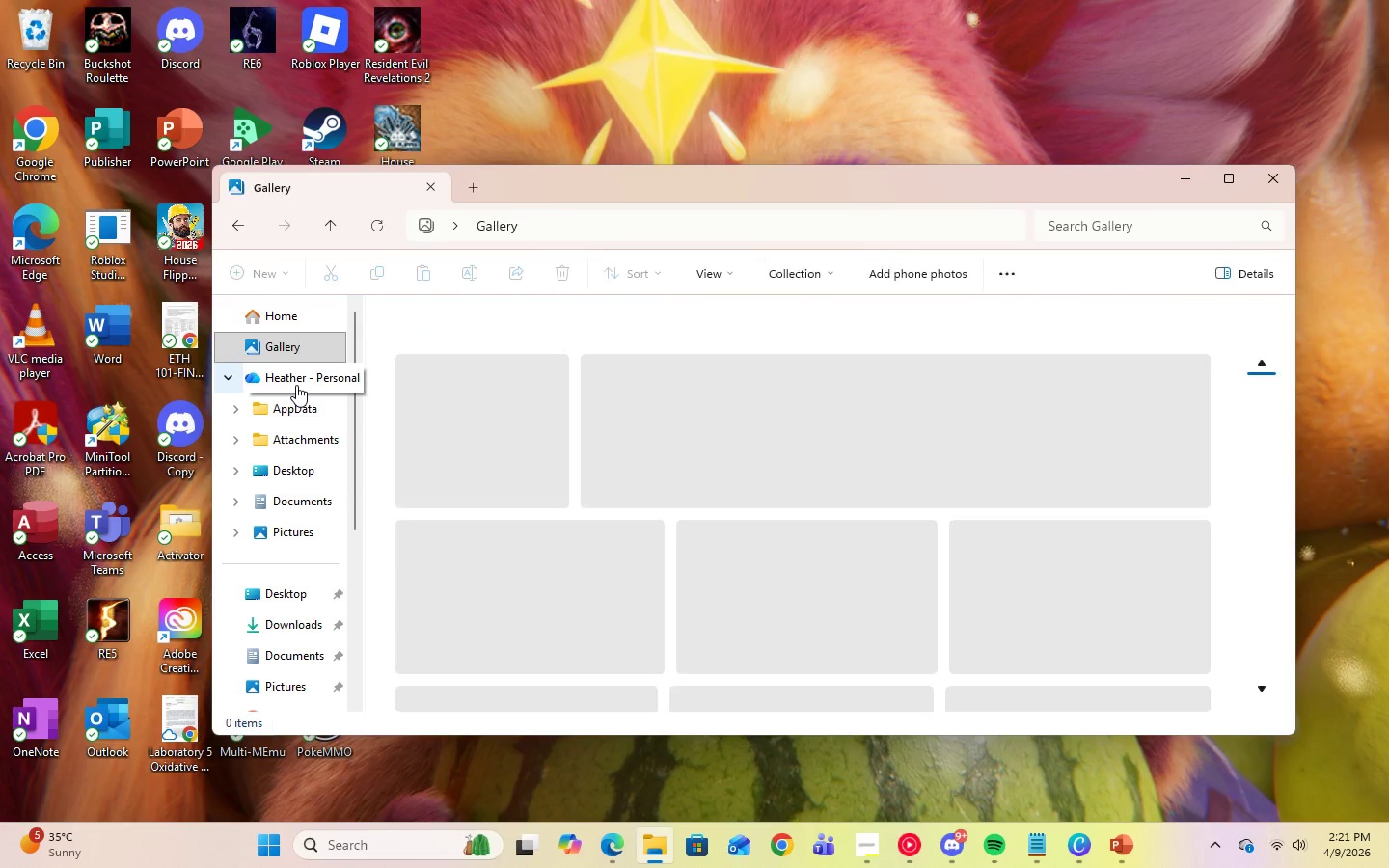 
left_click([296, 385])
 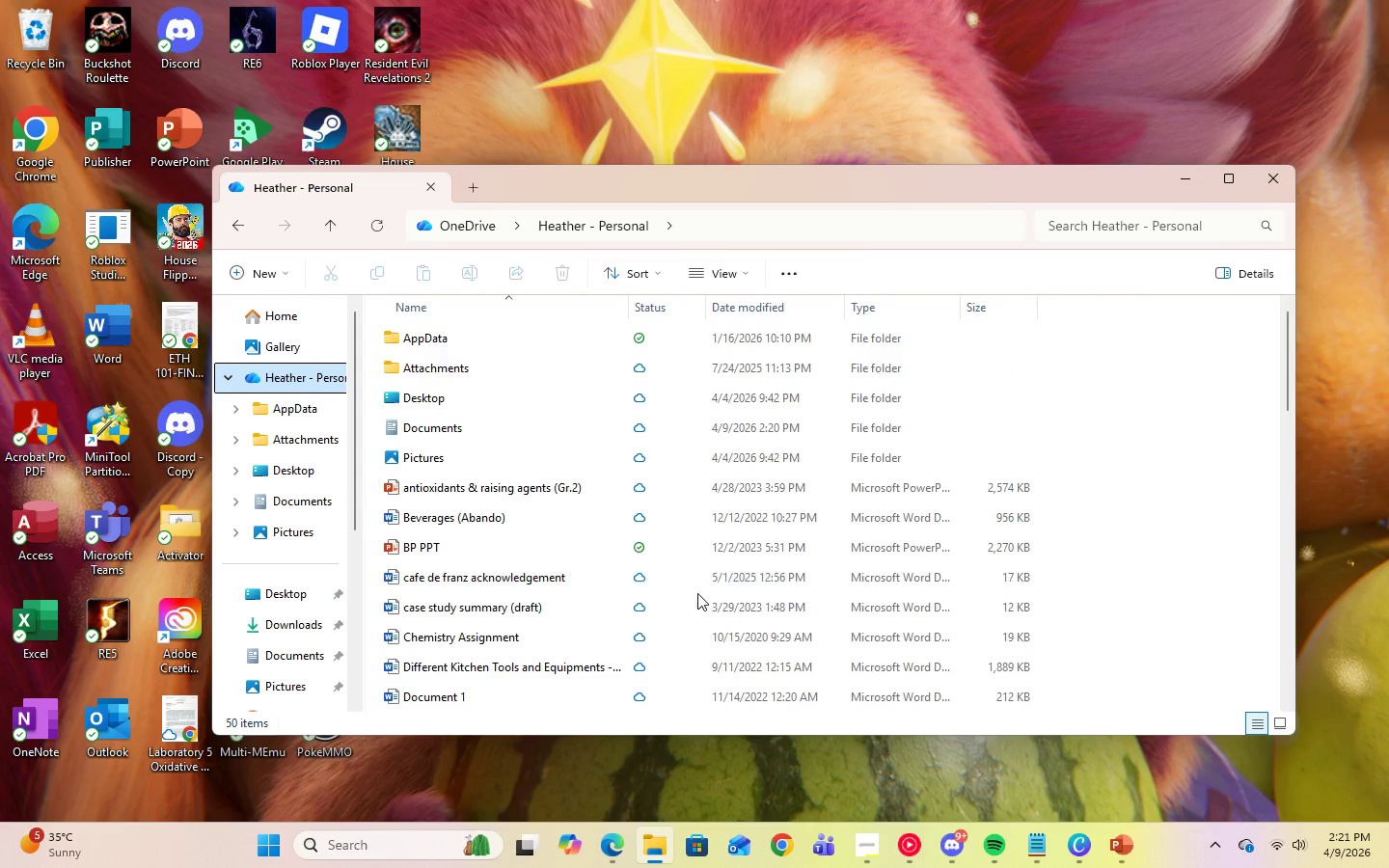 
scroll: coordinate [698, 598], scroll_direction: none, amount: 0.0
 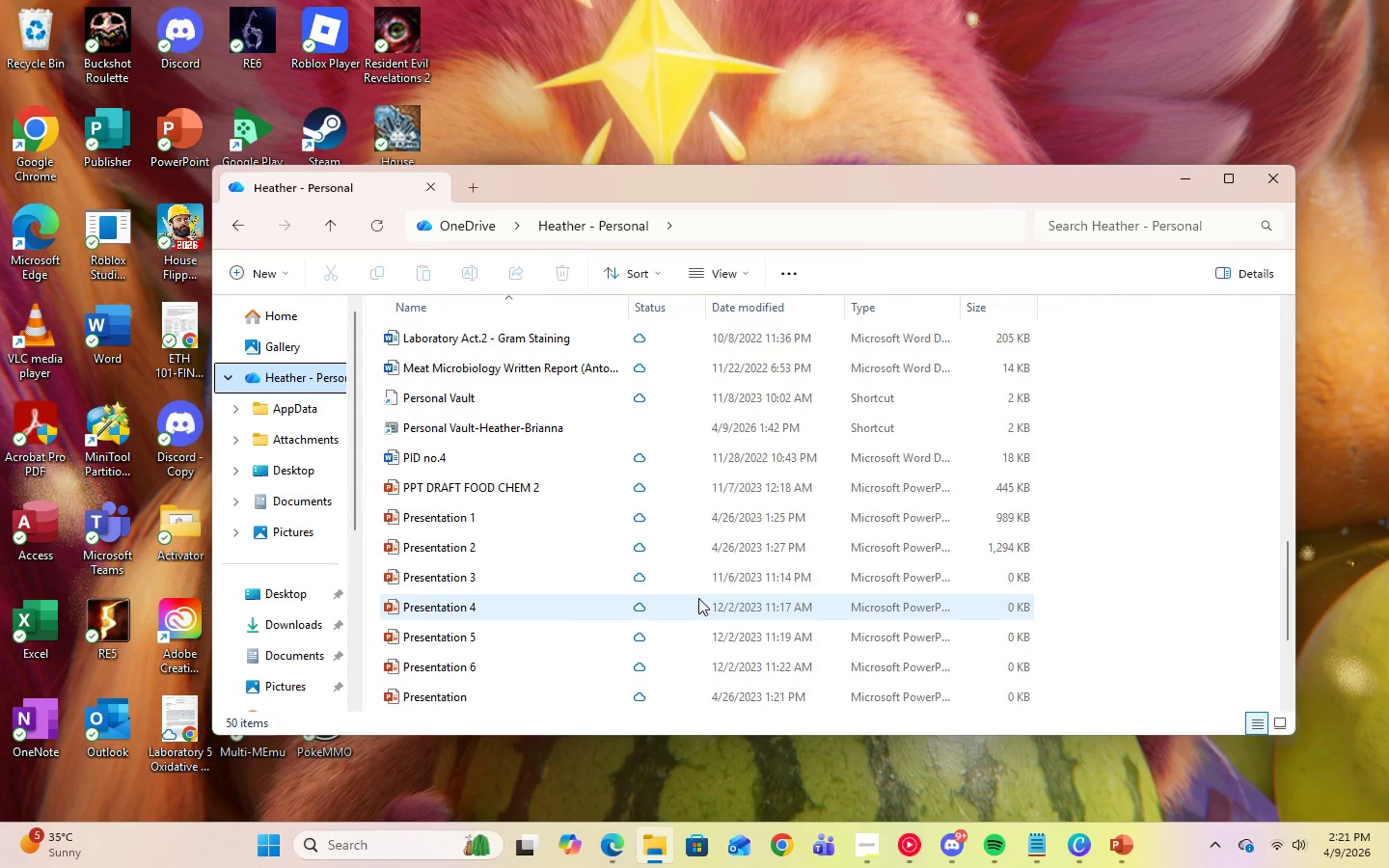 
scroll: coordinate [698, 598], scroll_direction: down, amount: 5.0
 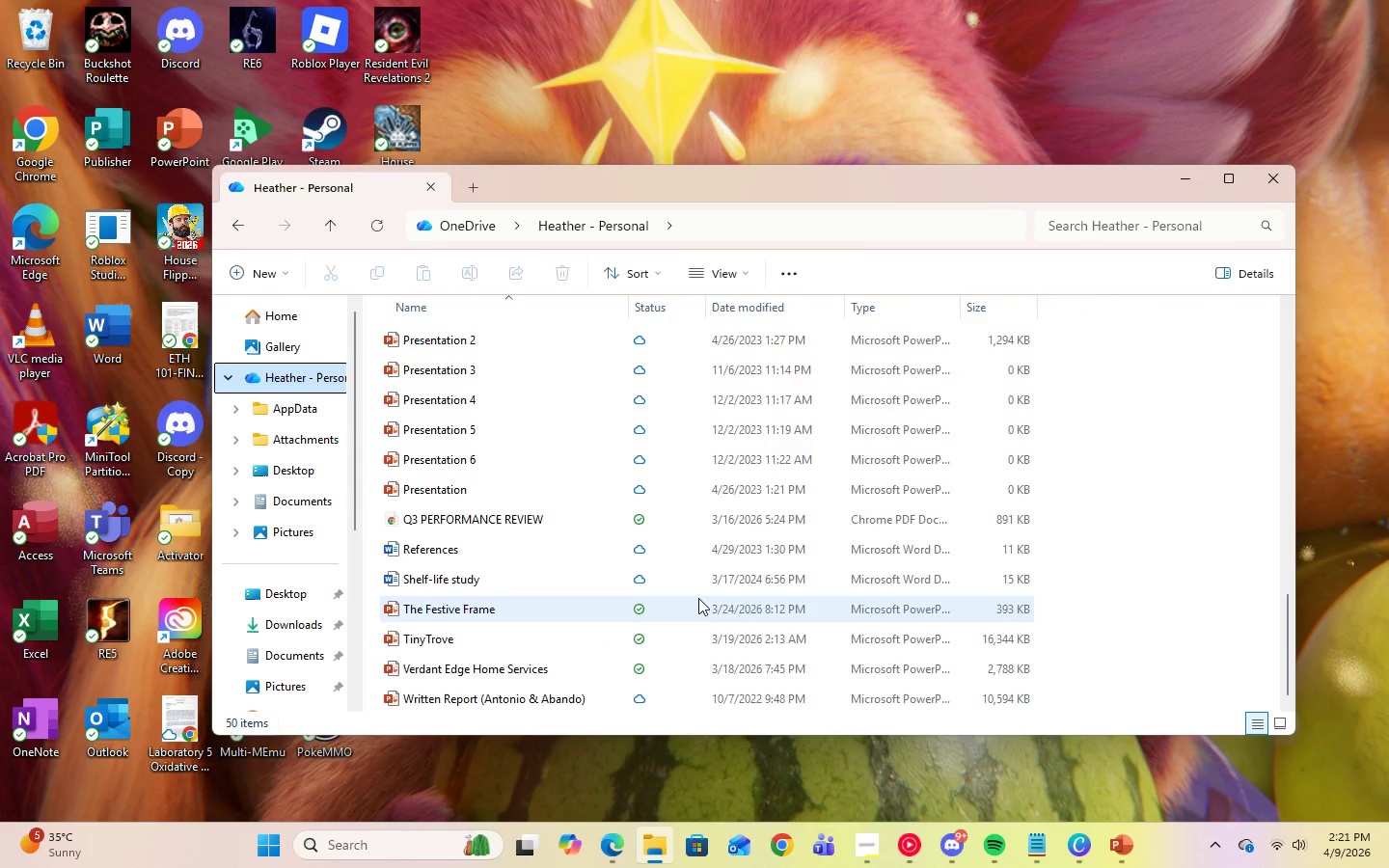 
scroll: coordinate [693, 587], scroll_direction: up, amount: 24.0
 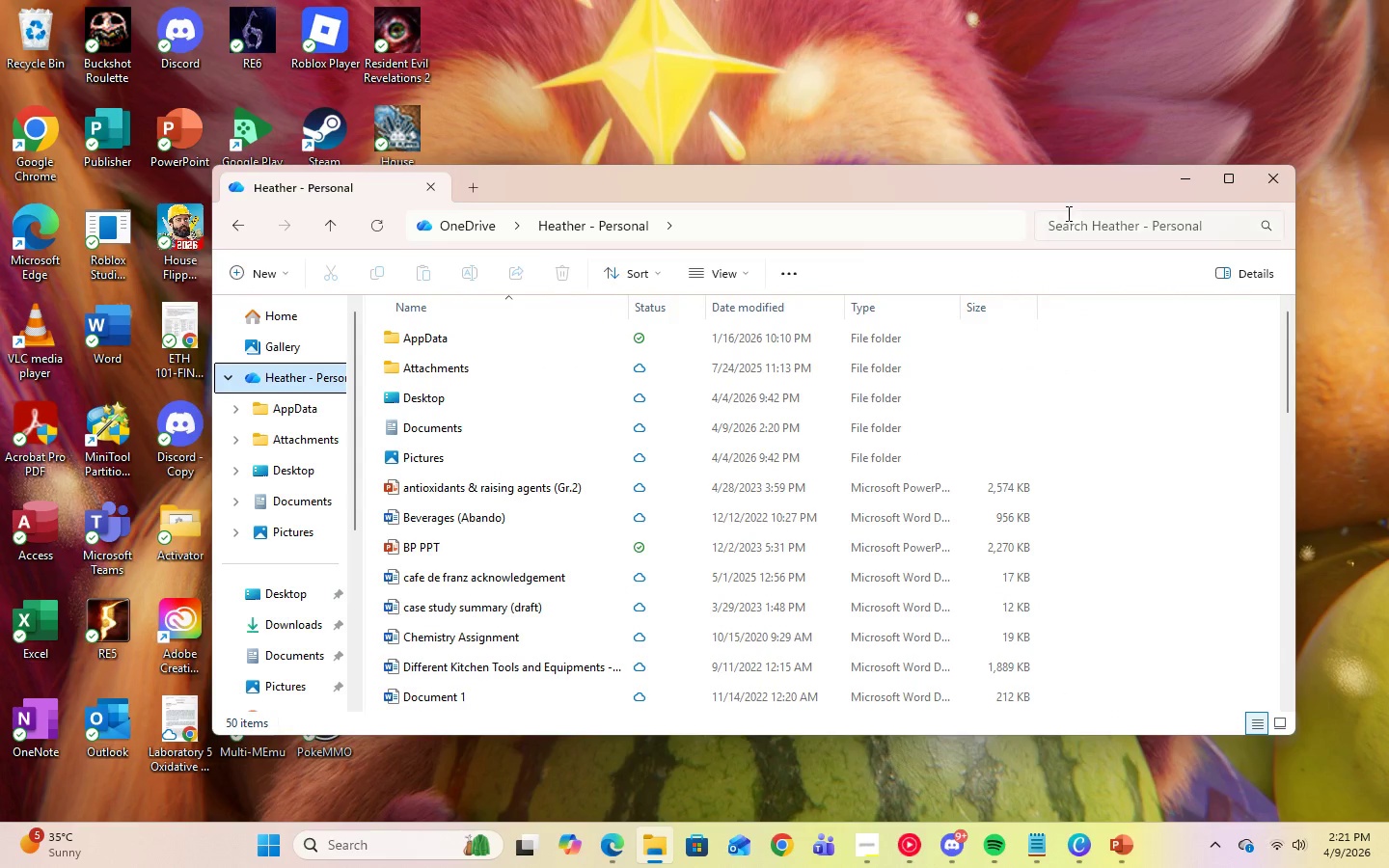 
left_click([1077, 229])
 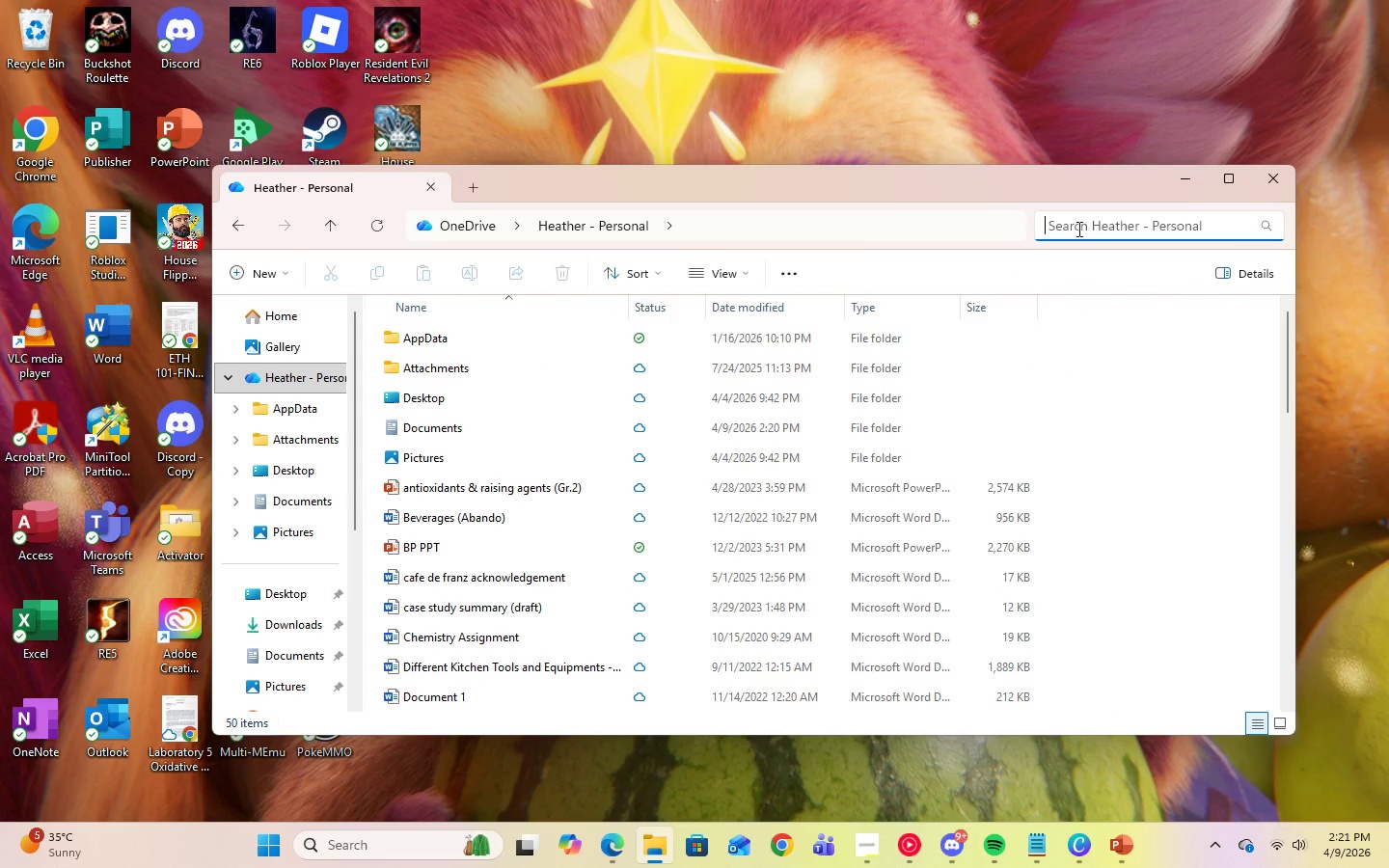 
type(ARBO)
 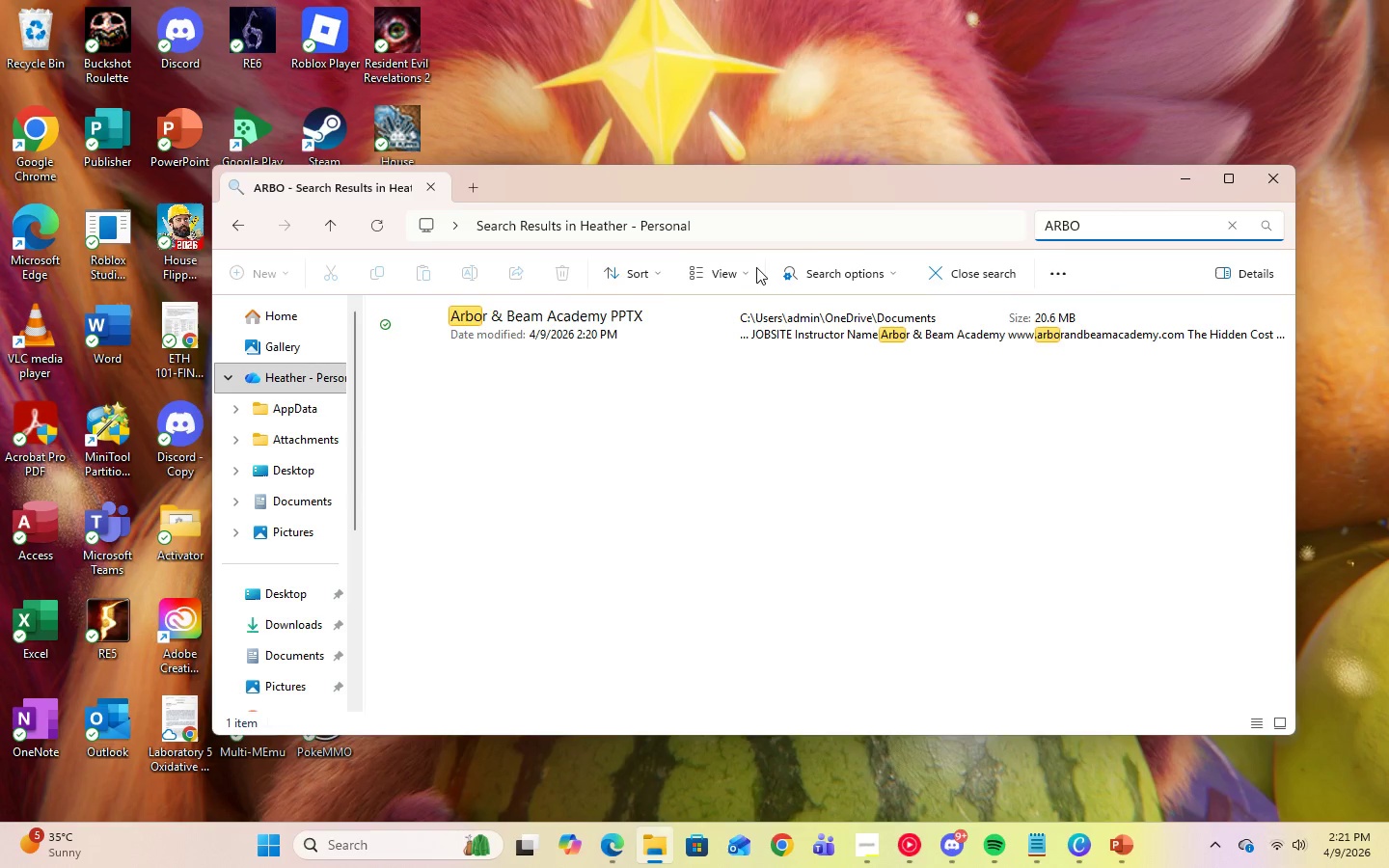 
left_click([647, 330])
 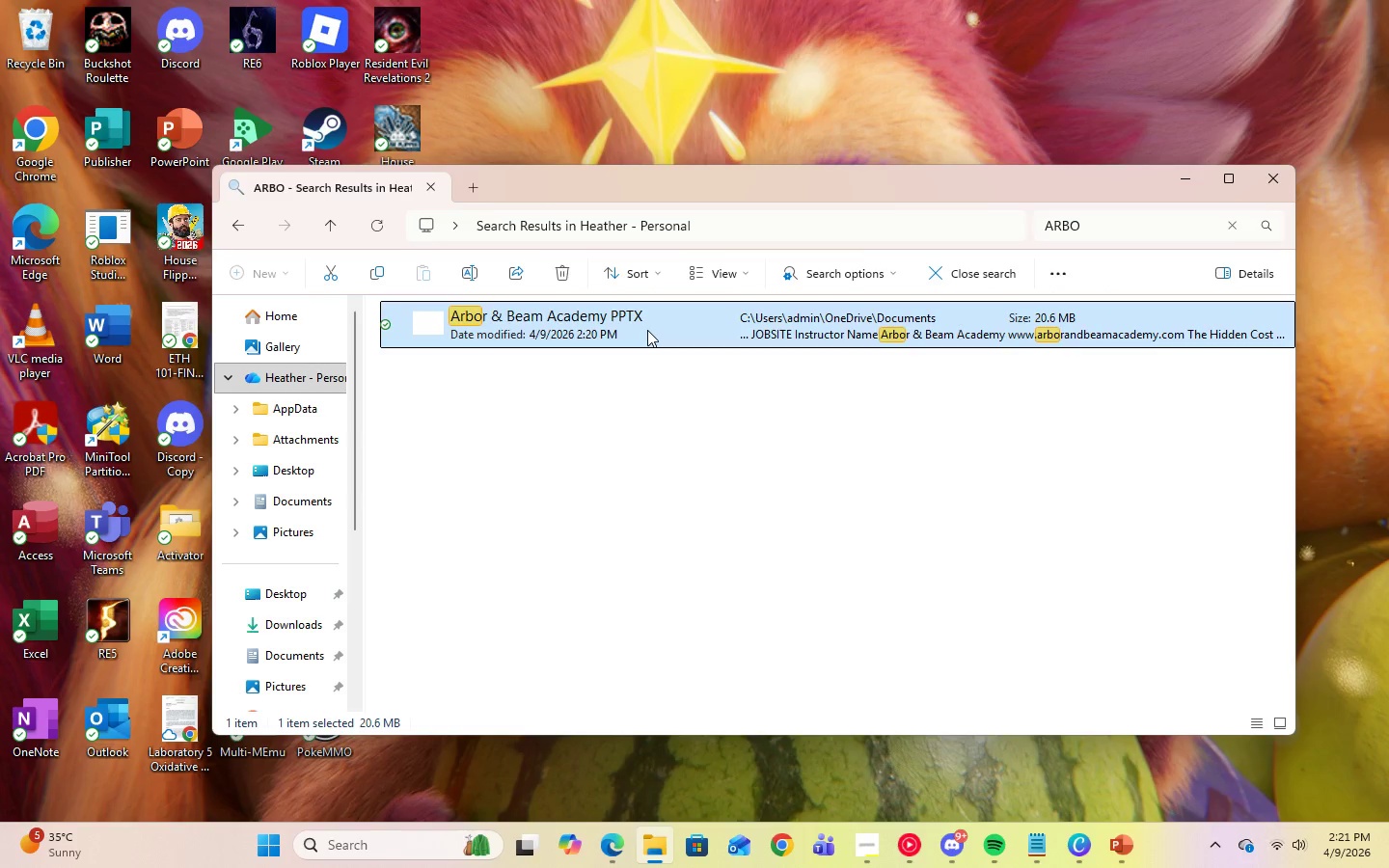 
right_click([647, 330])
 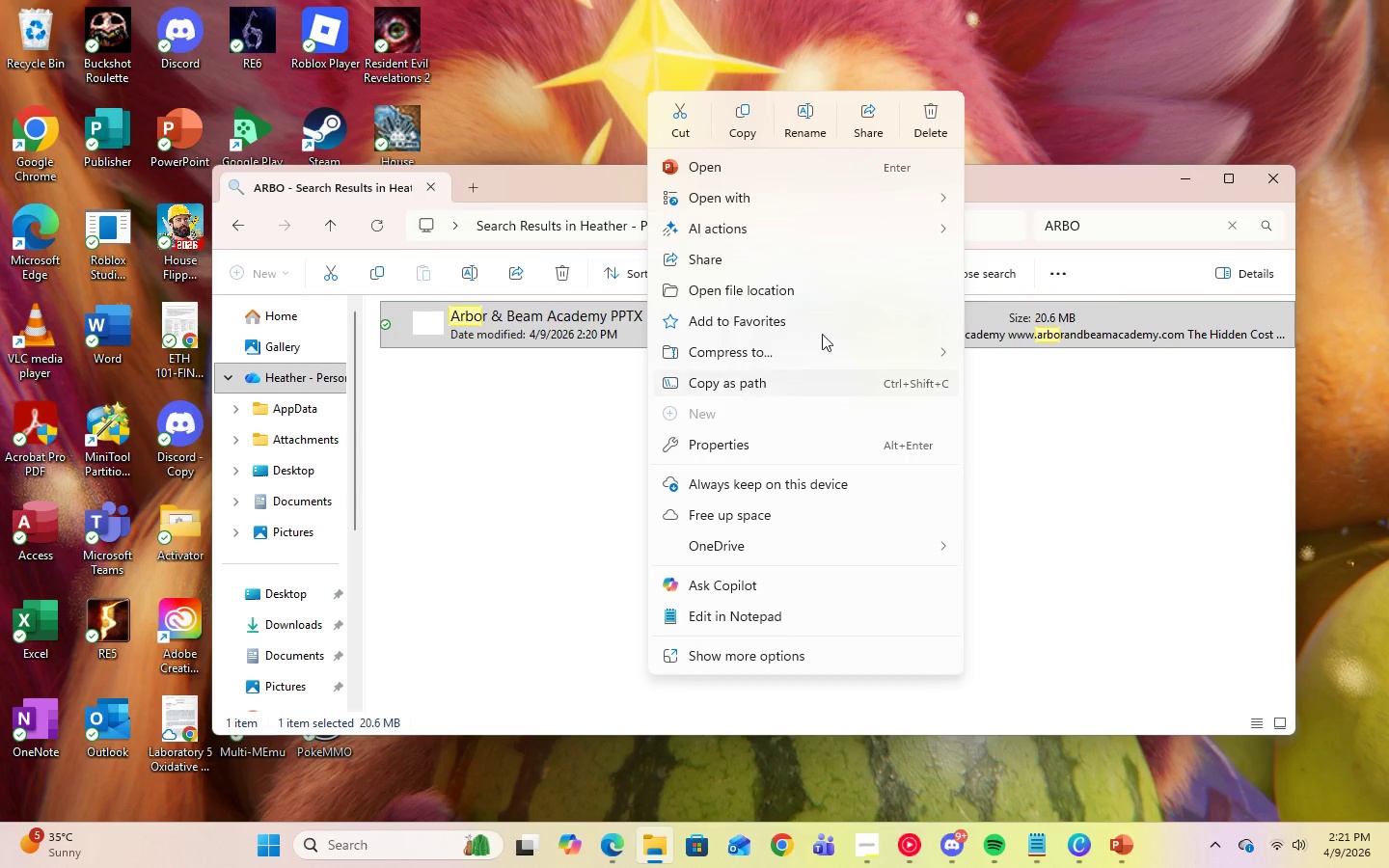 
left_click([940, 121])
 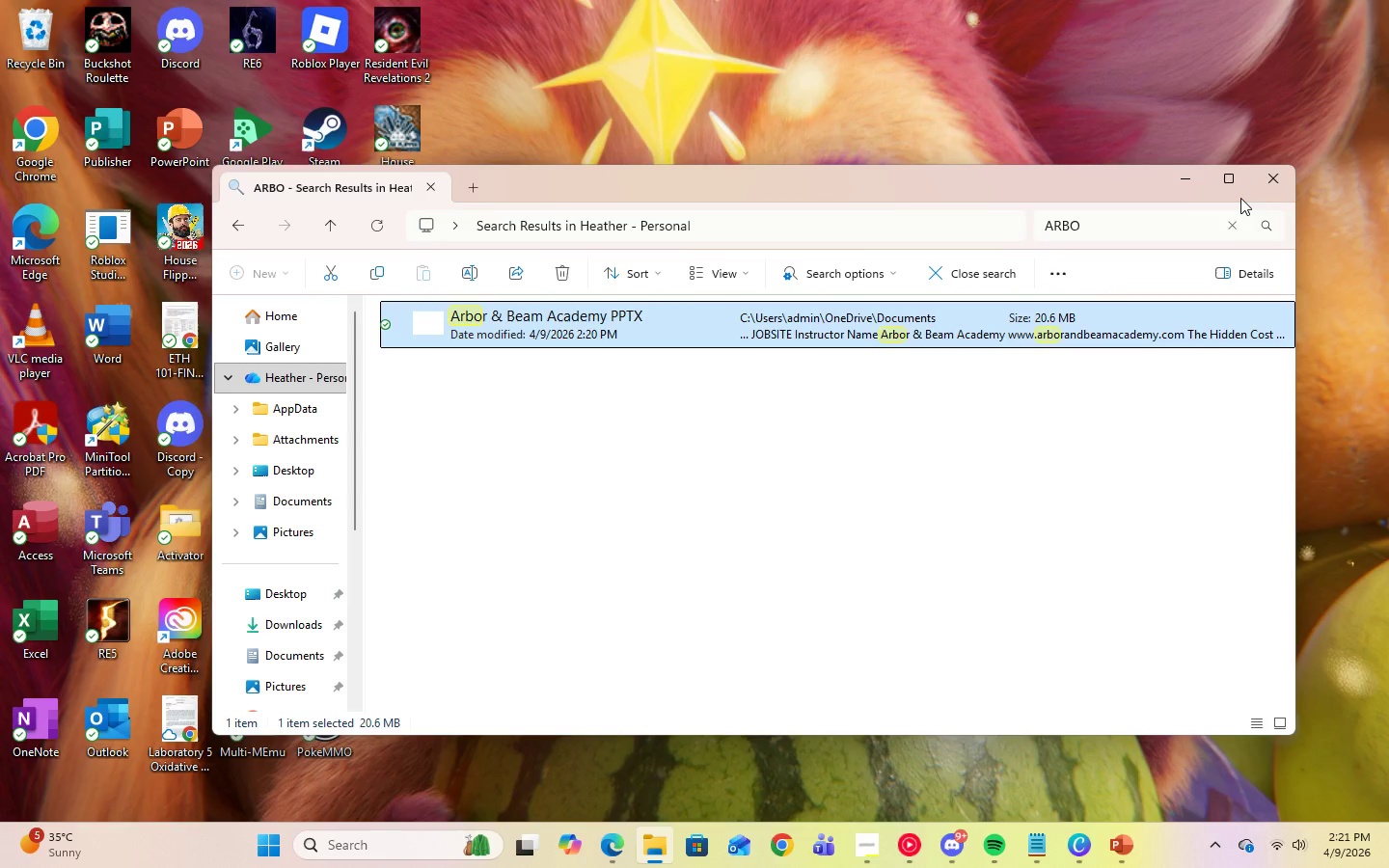 
left_click([1185, 182])
 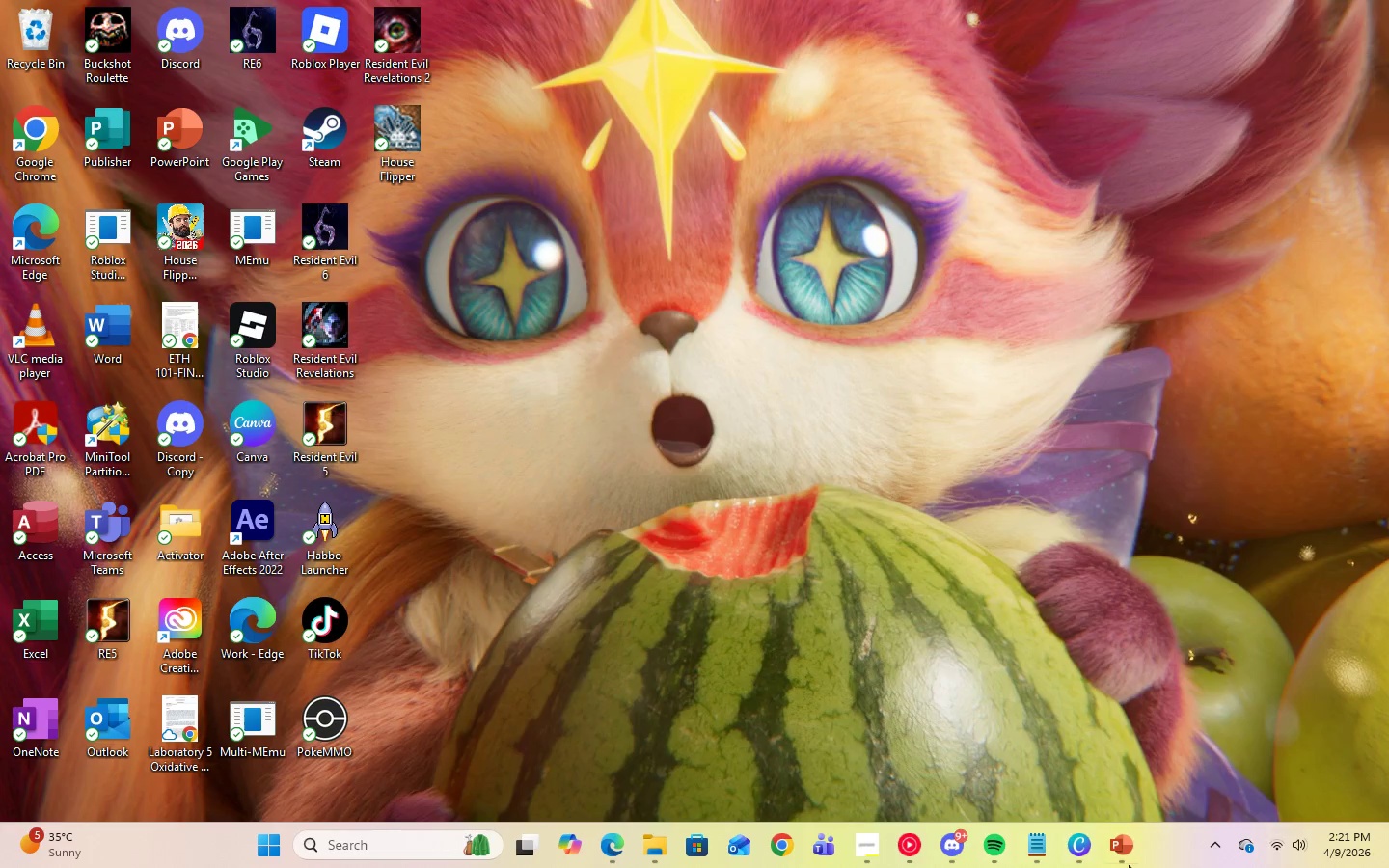 
left_click([1119, 854])
 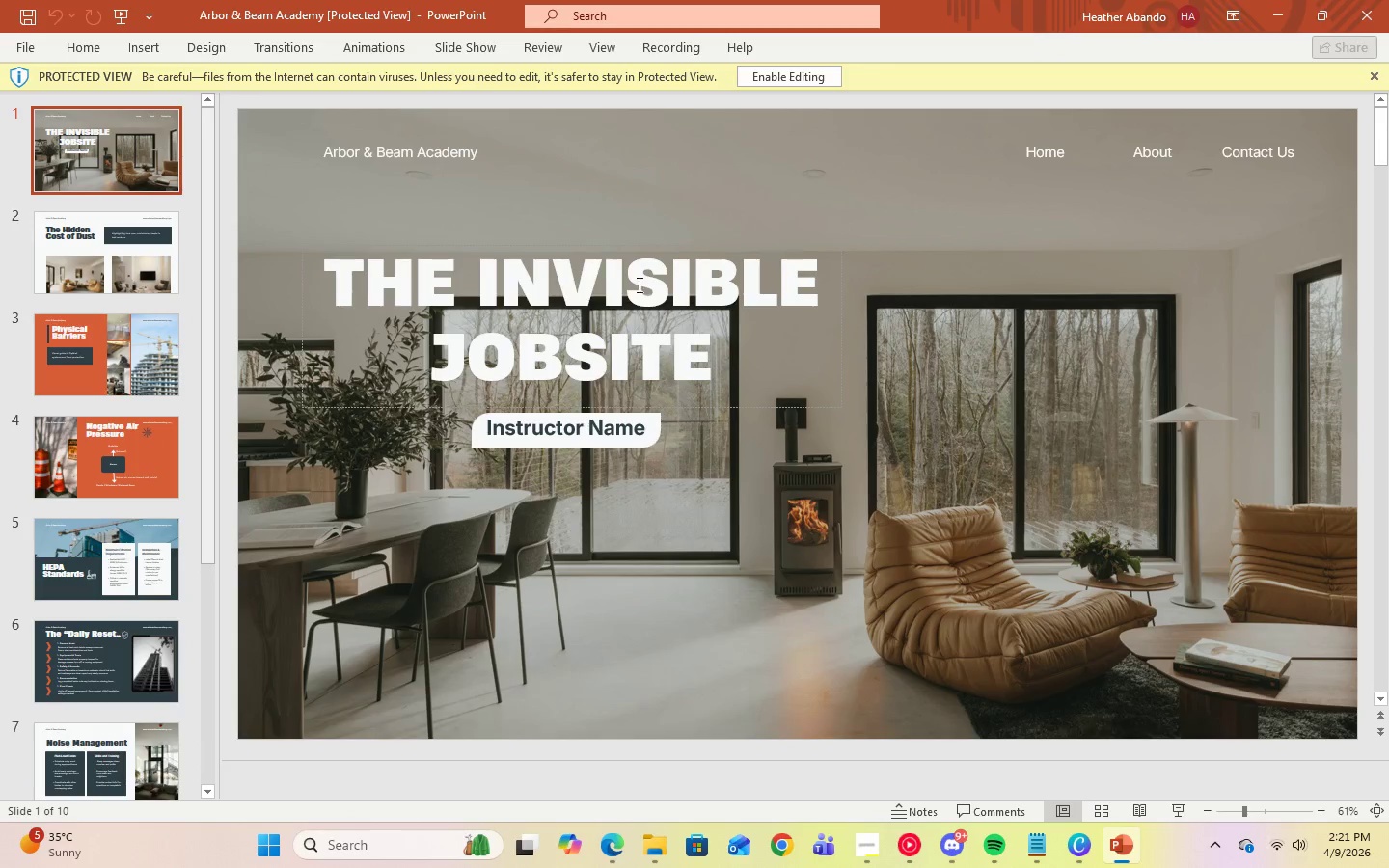 
left_click([717, 357])
 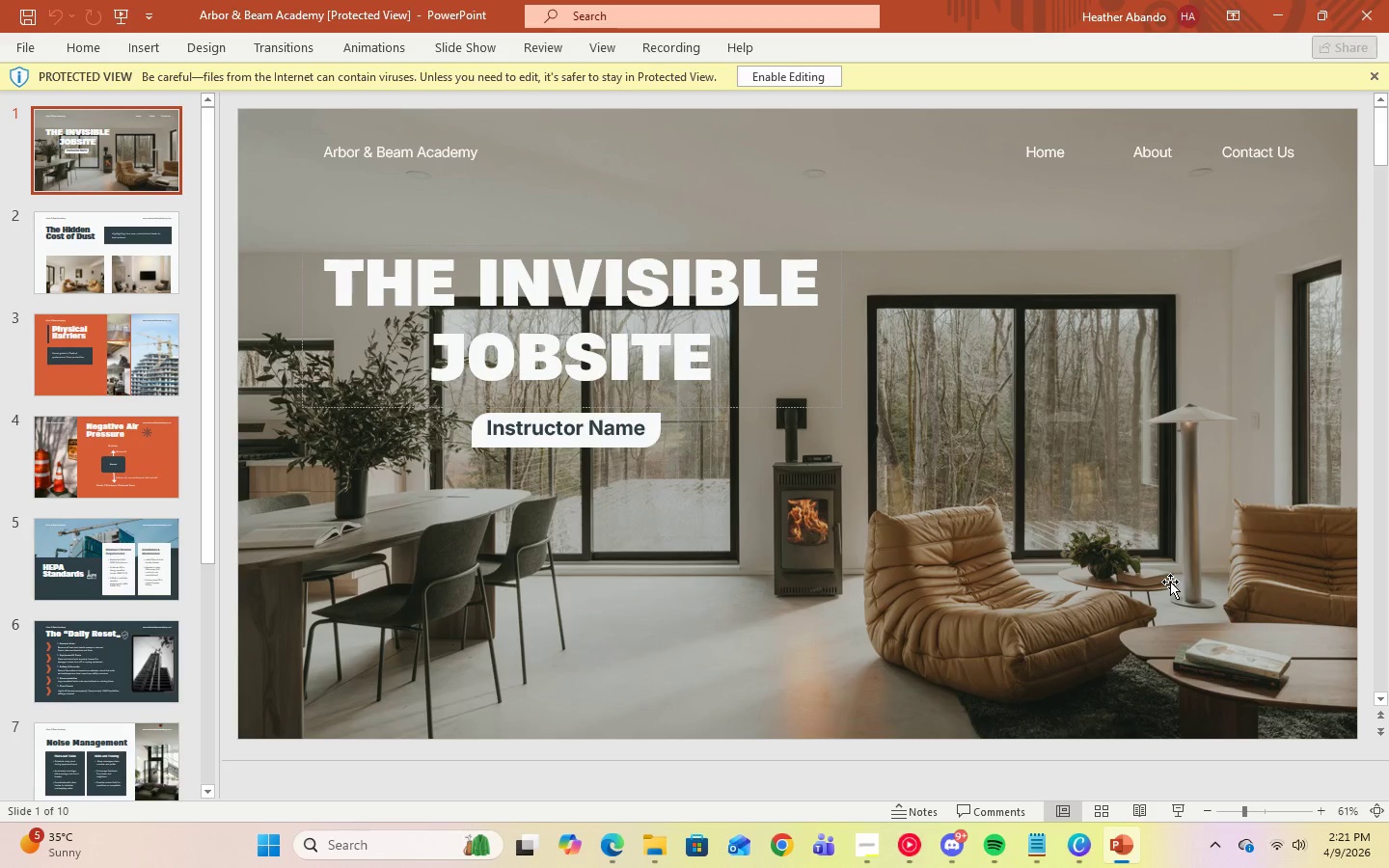 
wait(8.01)
 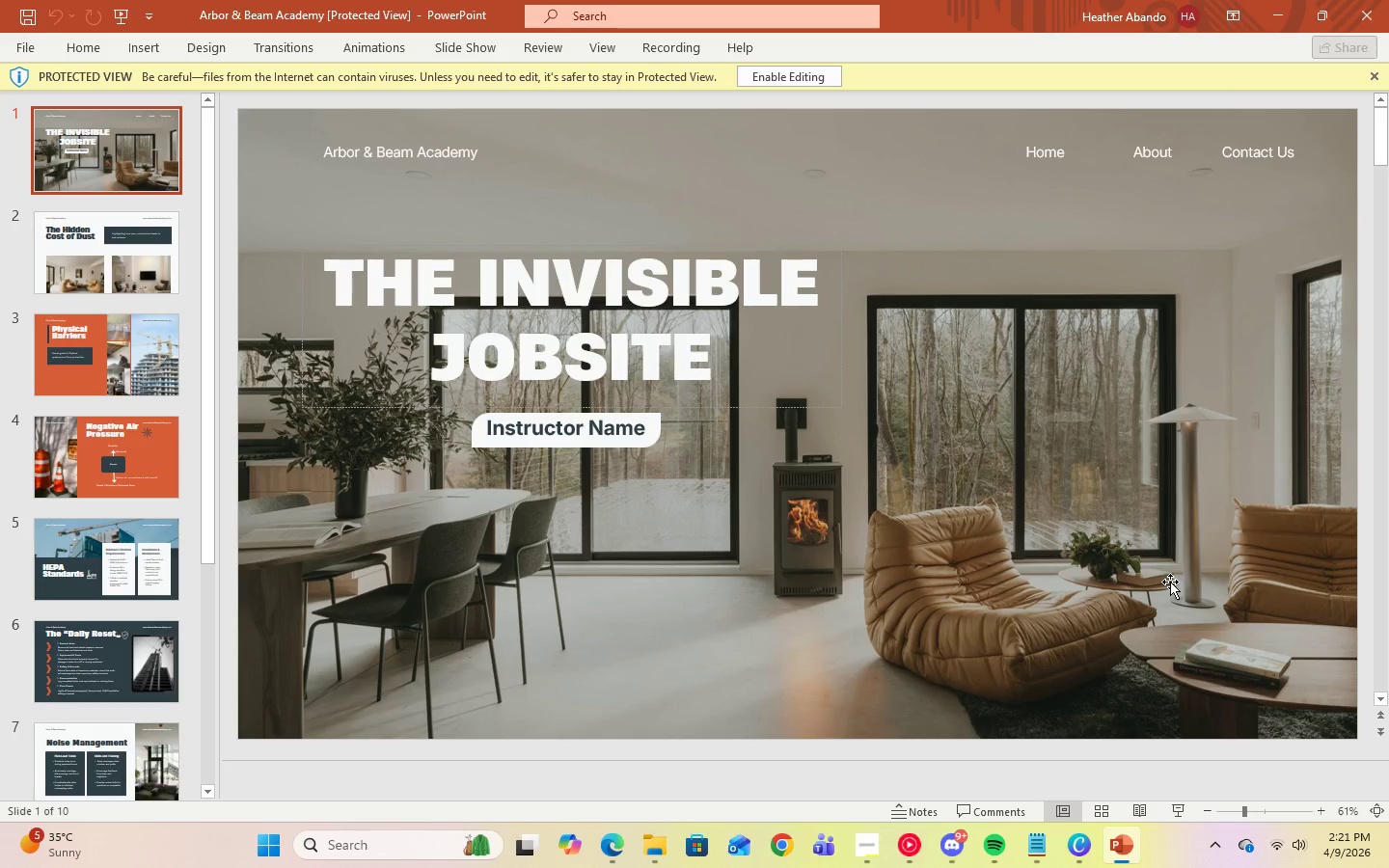 
left_click([1150, 522])
 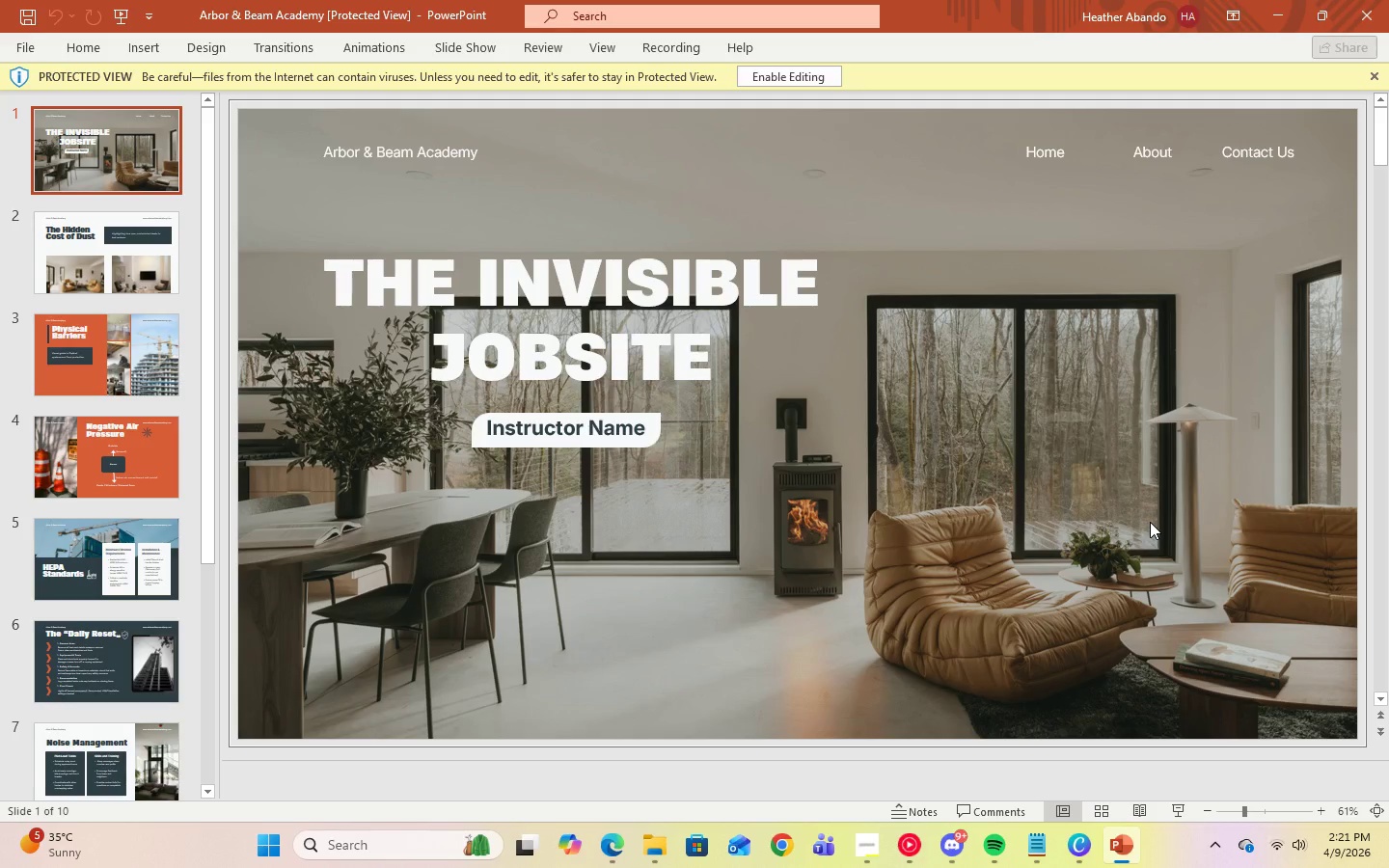 
right_click([1150, 522])
 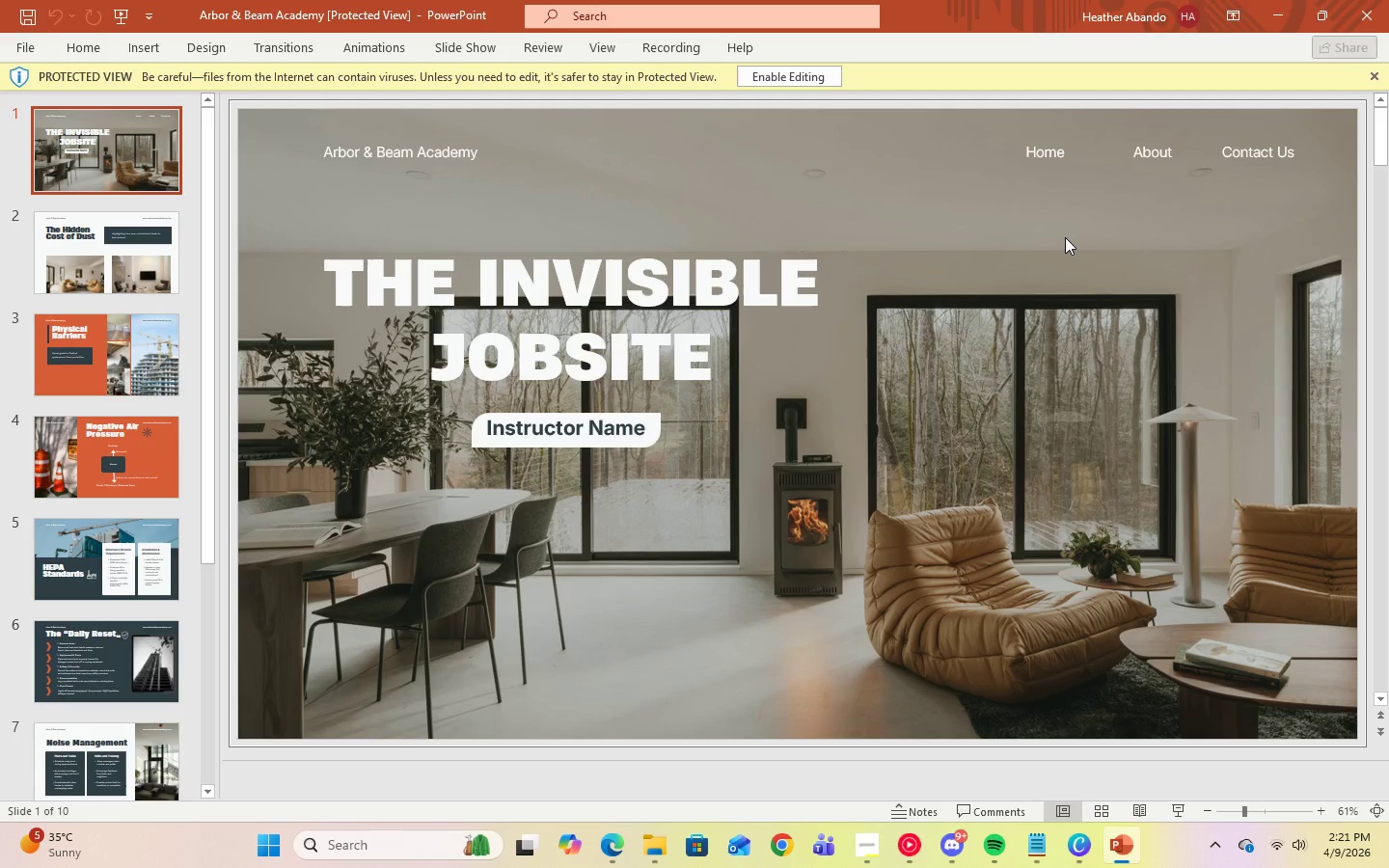 
double_click([1065, 237])
 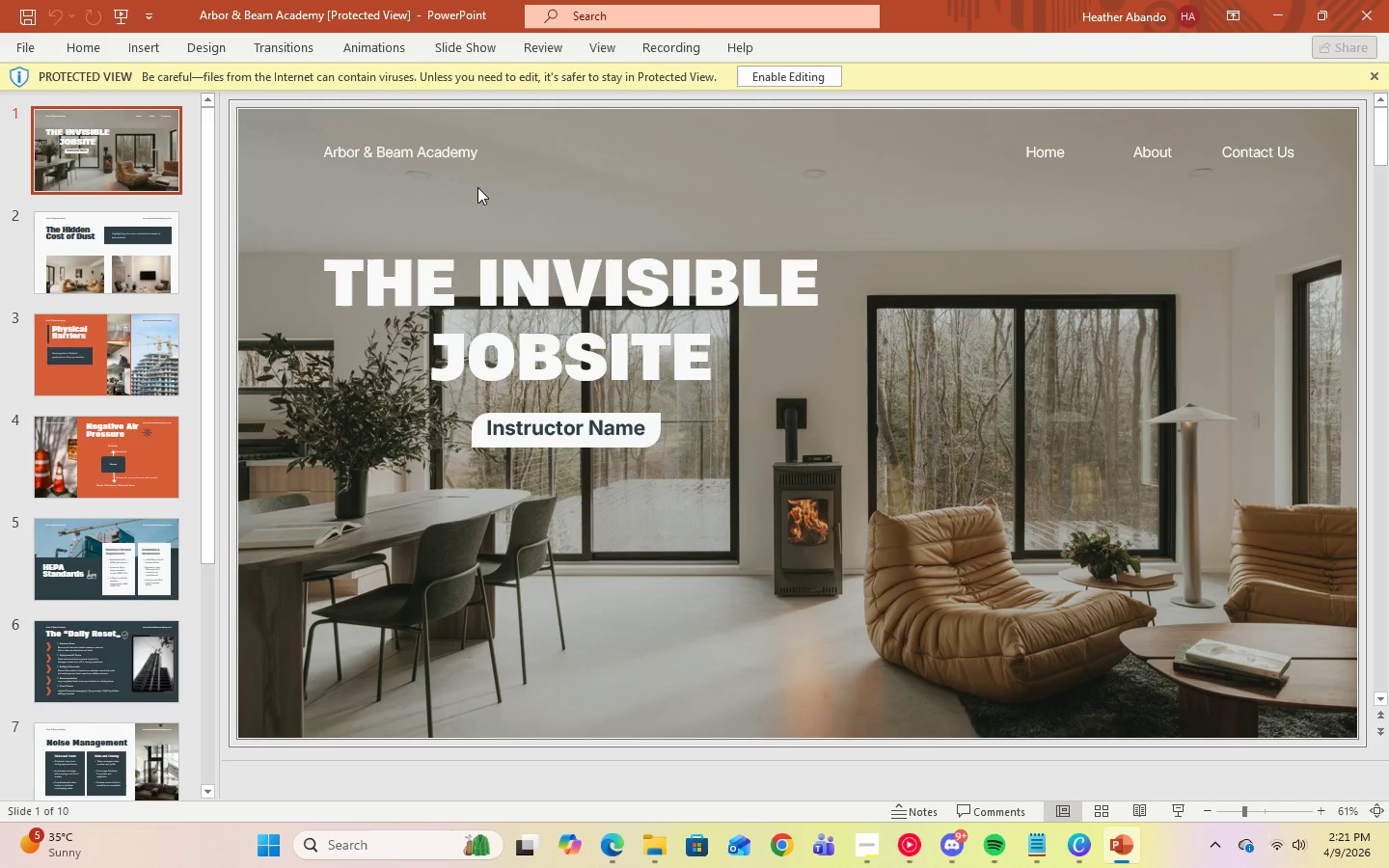 
right_click([478, 188])
 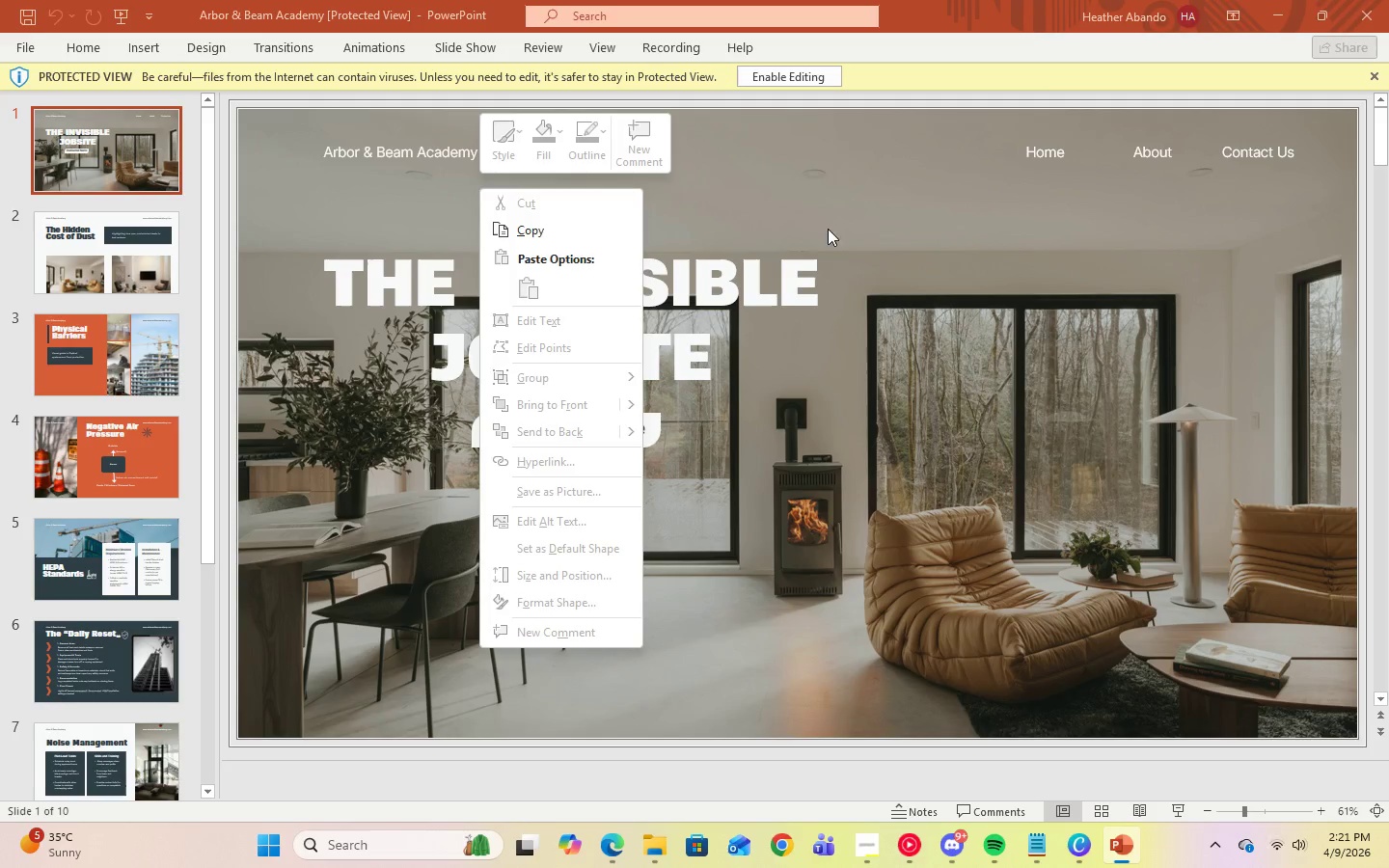 
left_click([841, 229])
 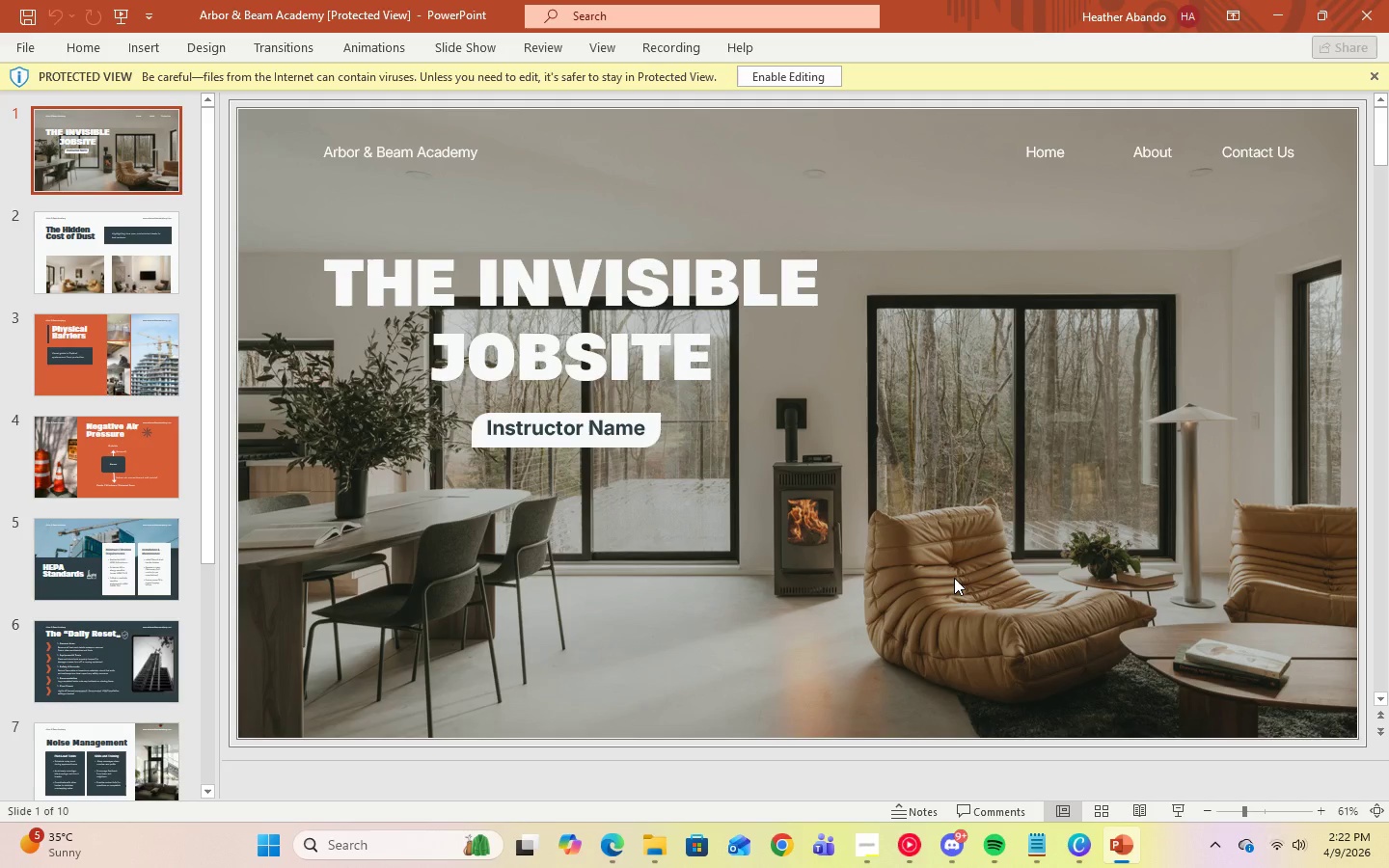 
wait(11.5)
 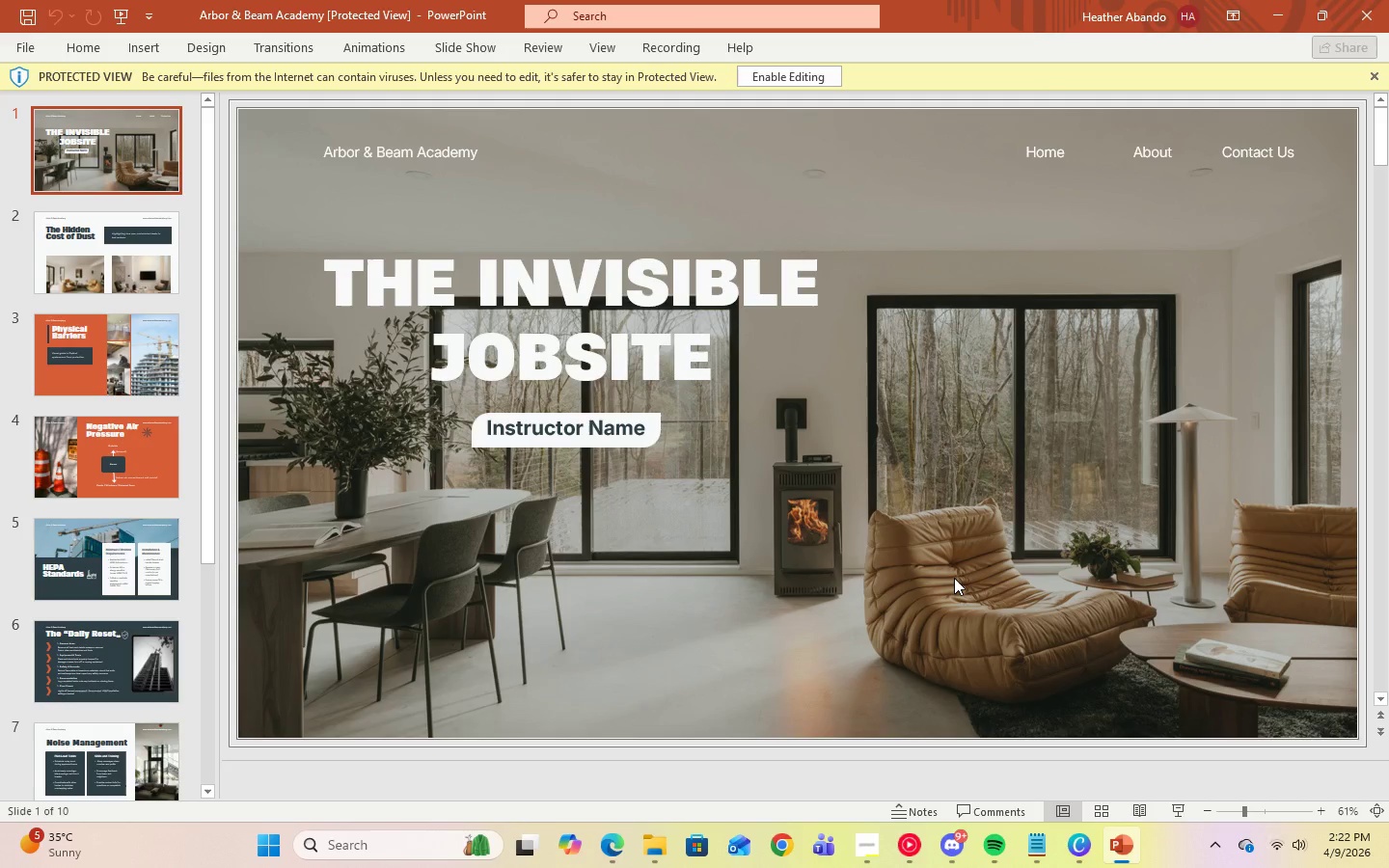 
left_click([802, 76])
 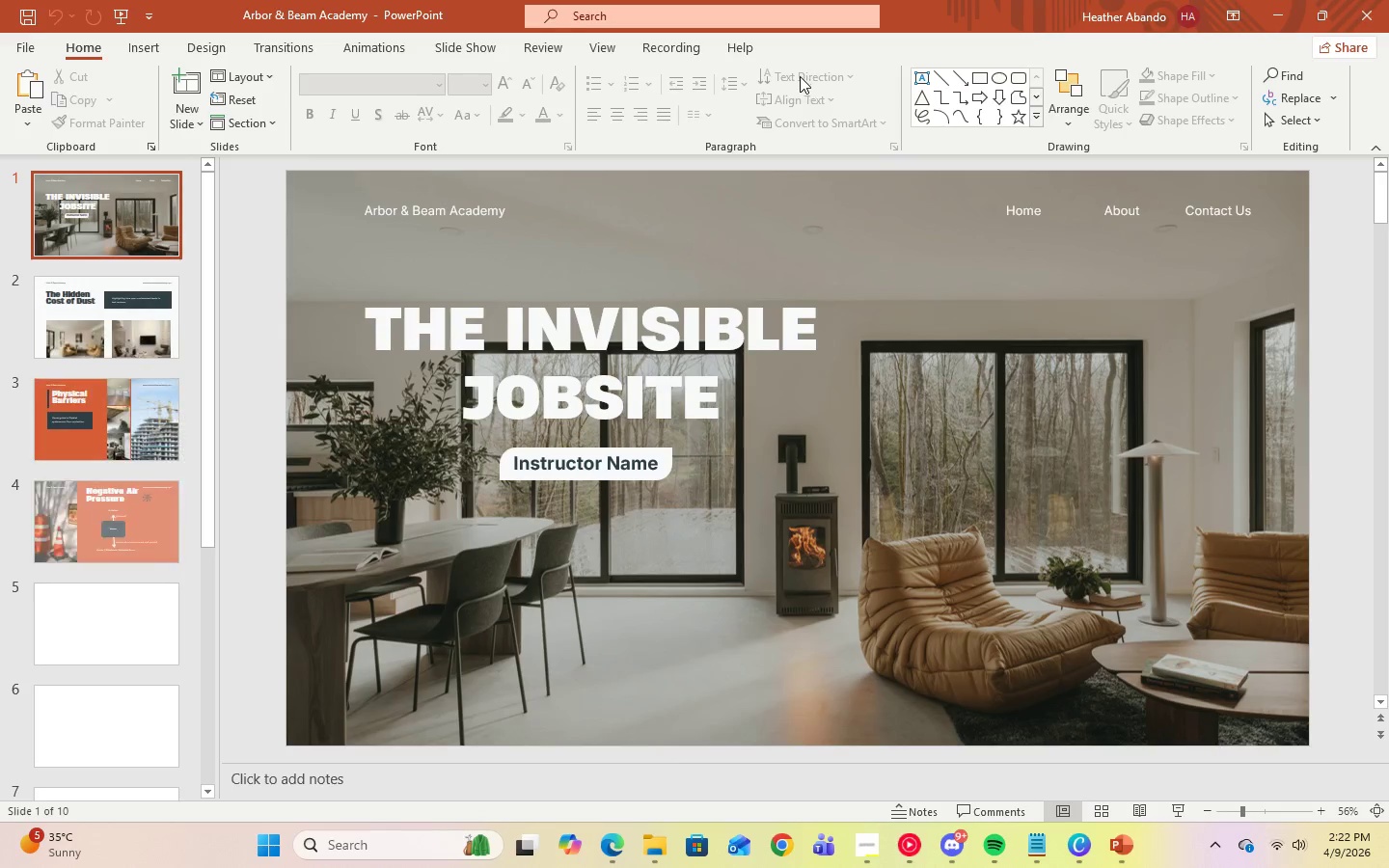 
left_click([1094, 451])
 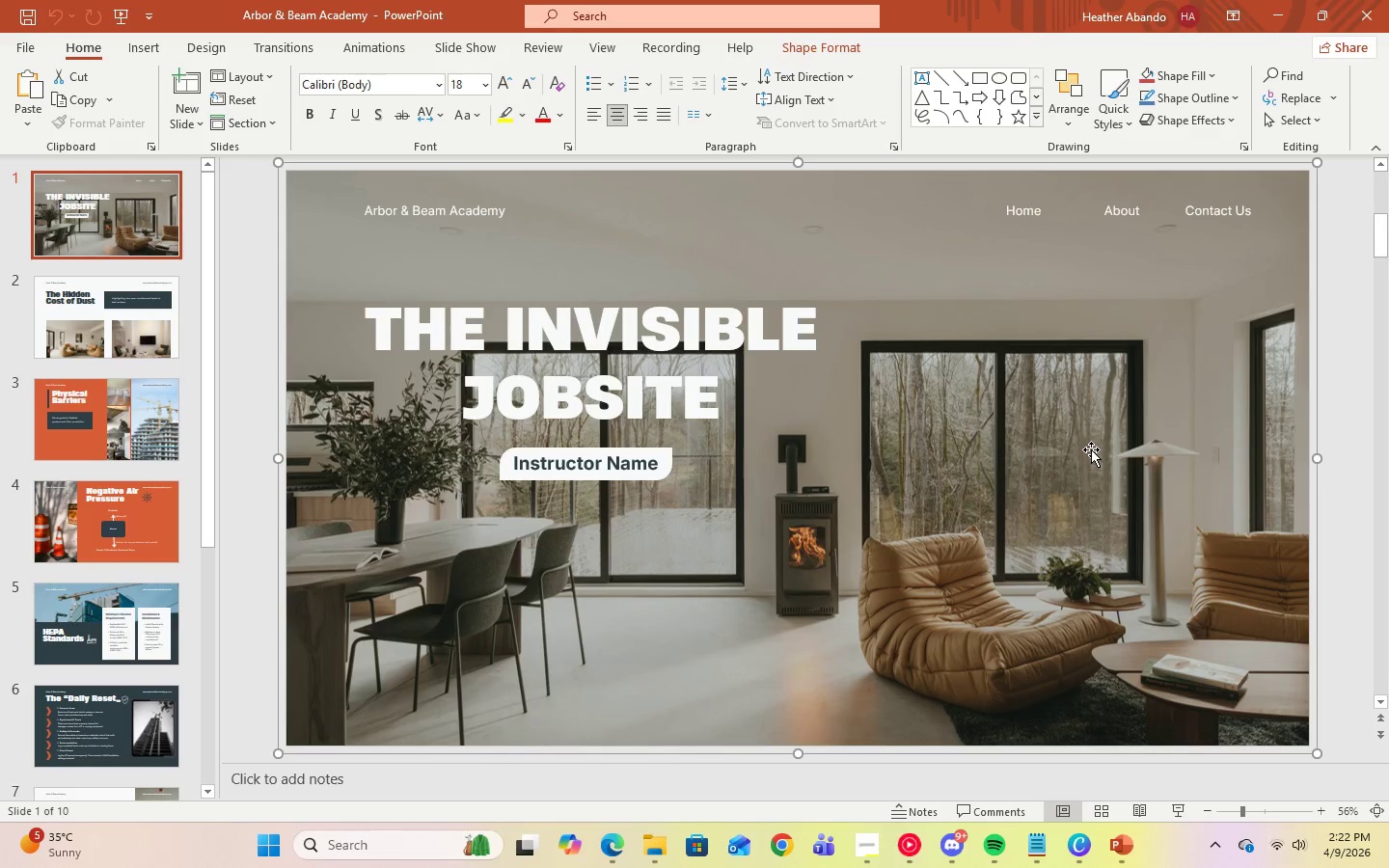 
right_click([1091, 449])
 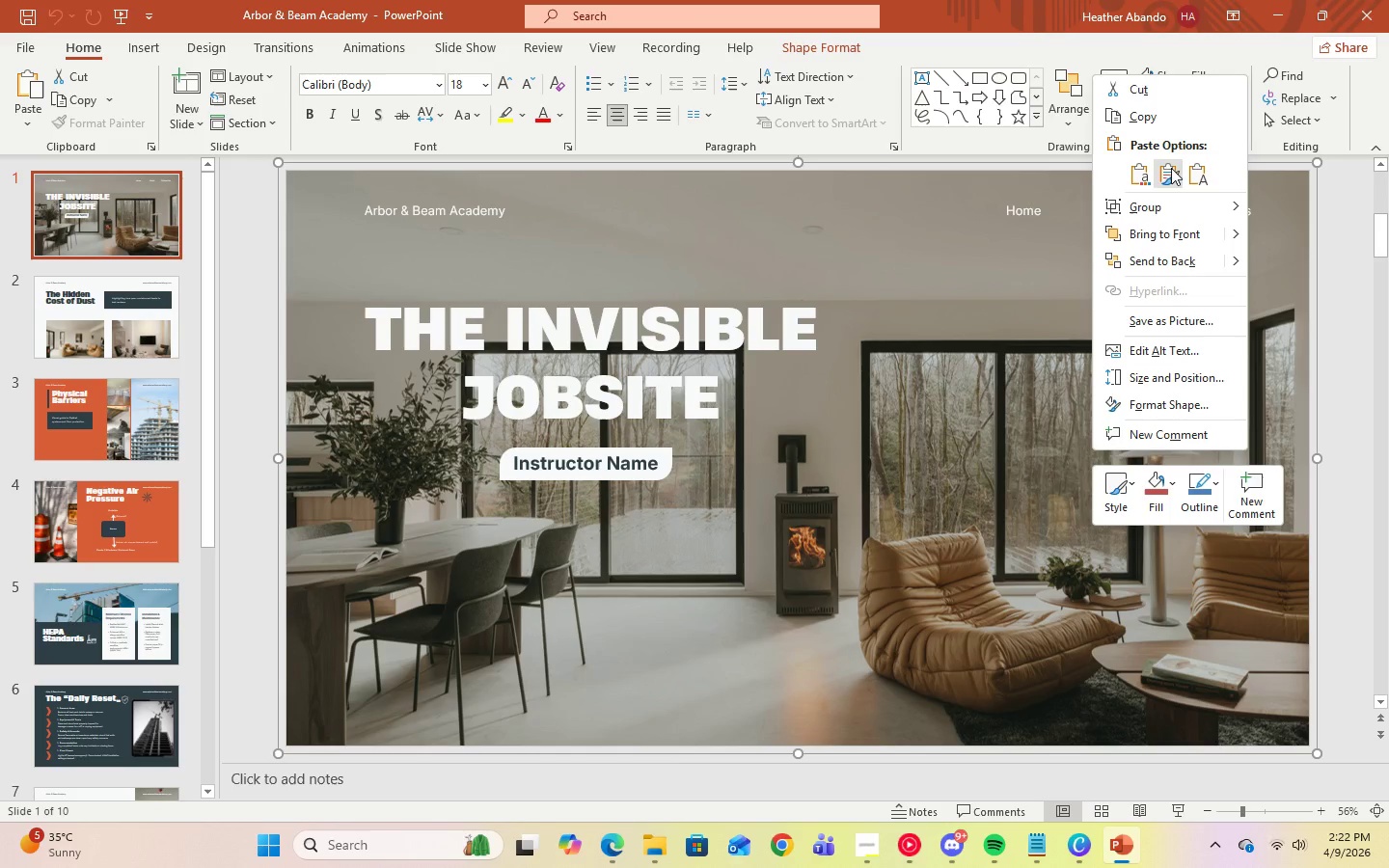 
left_click([911, 284])
 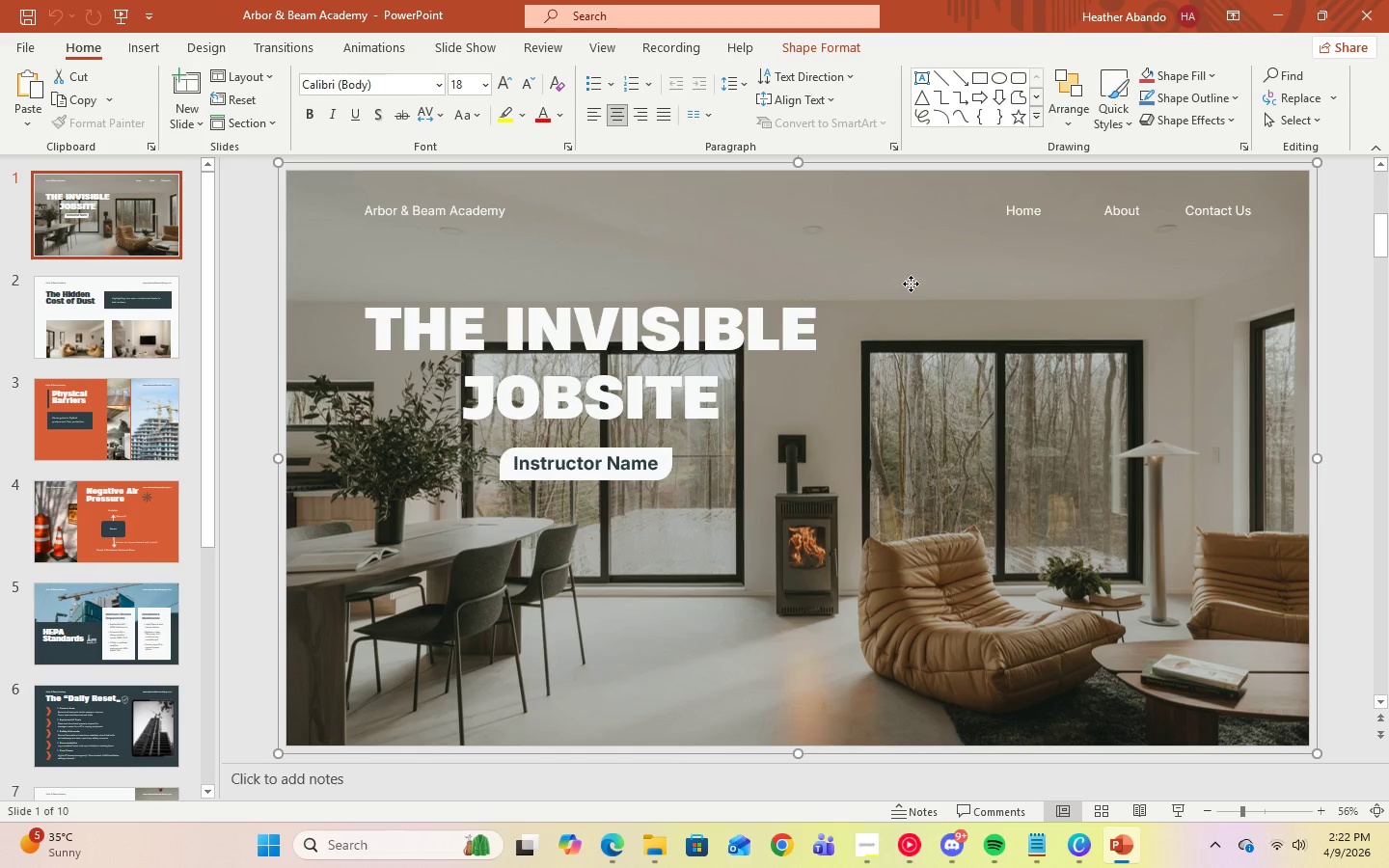 
right_click([911, 284])
 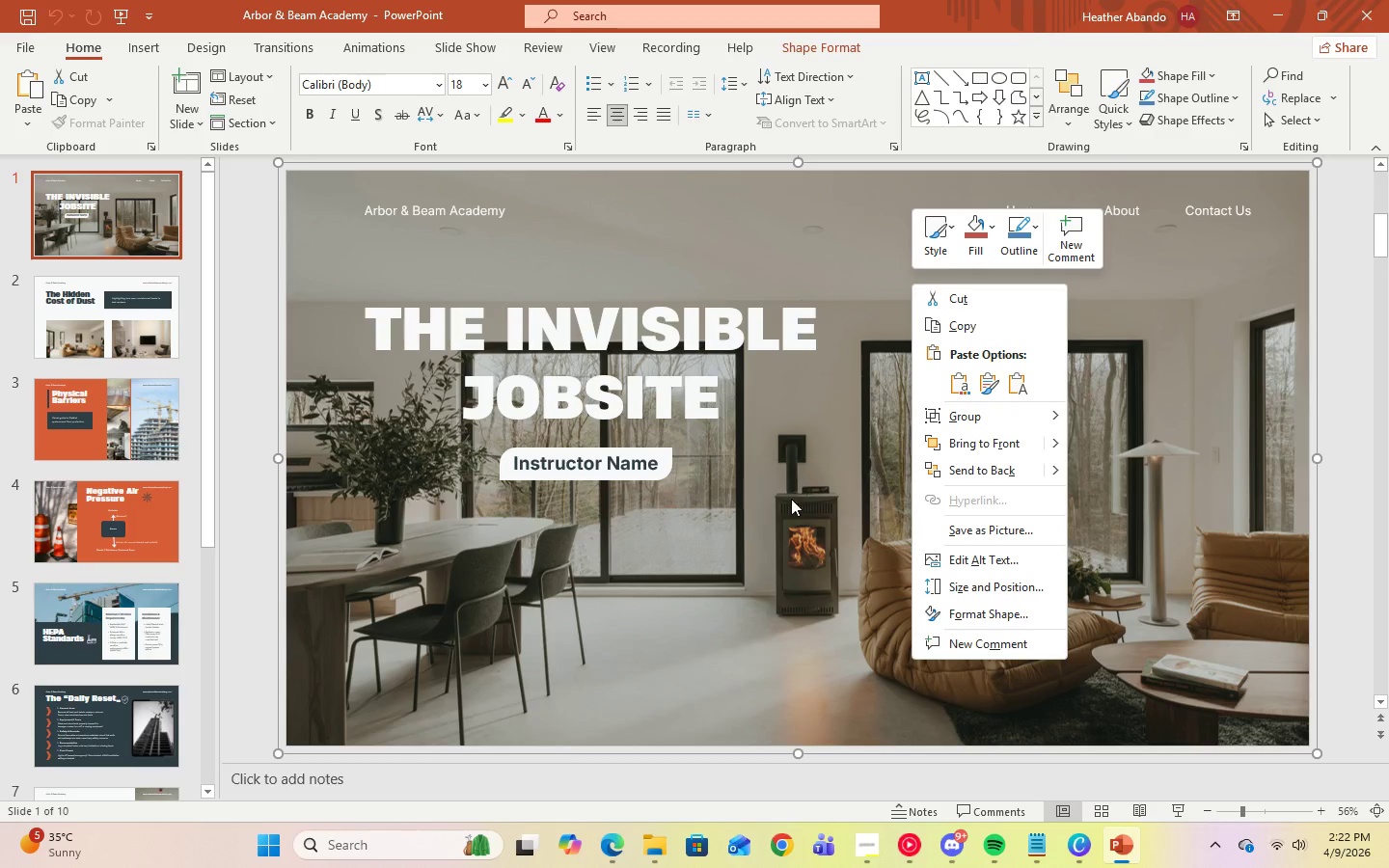 
double_click([777, 531])
 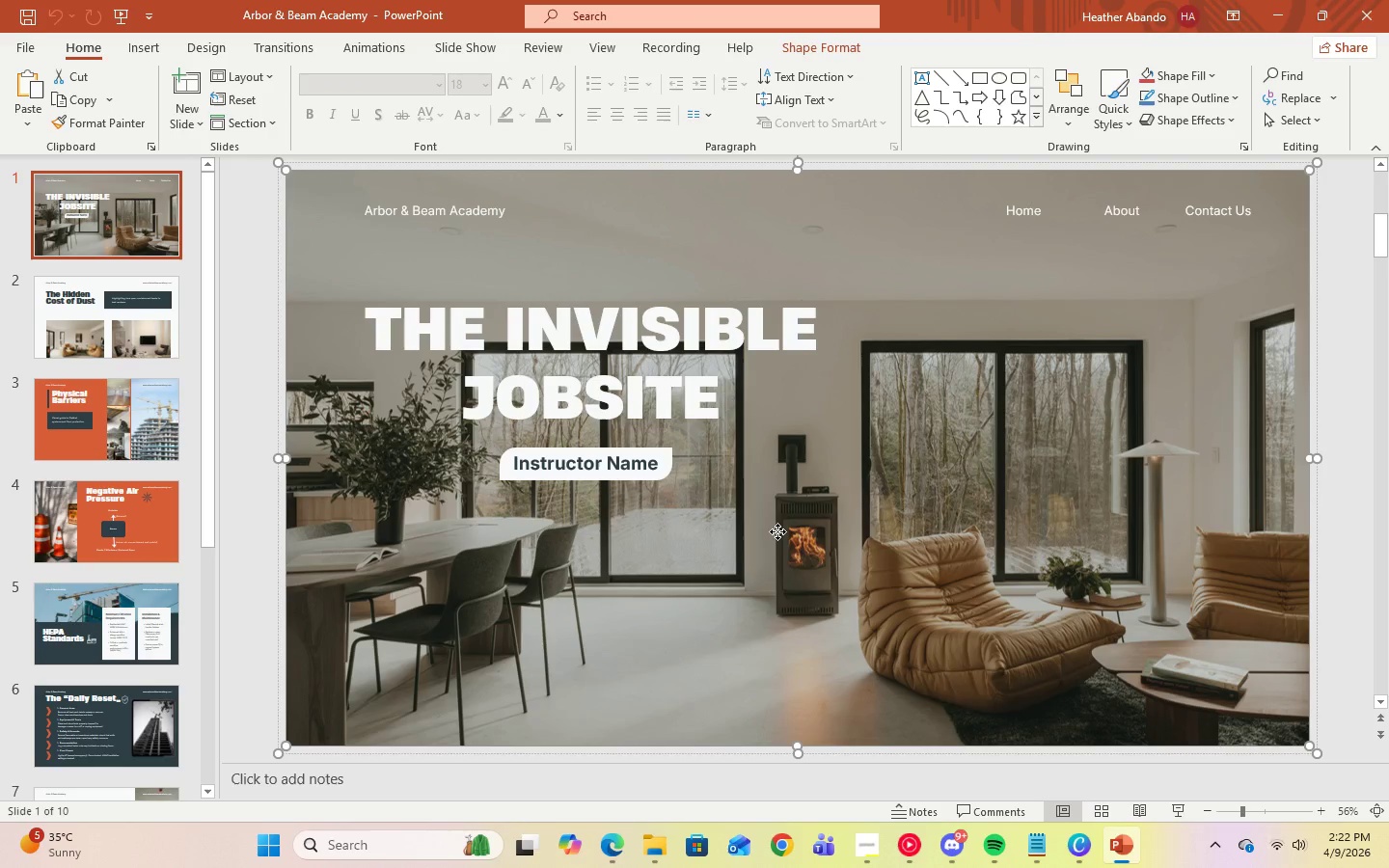 
right_click([777, 531])
 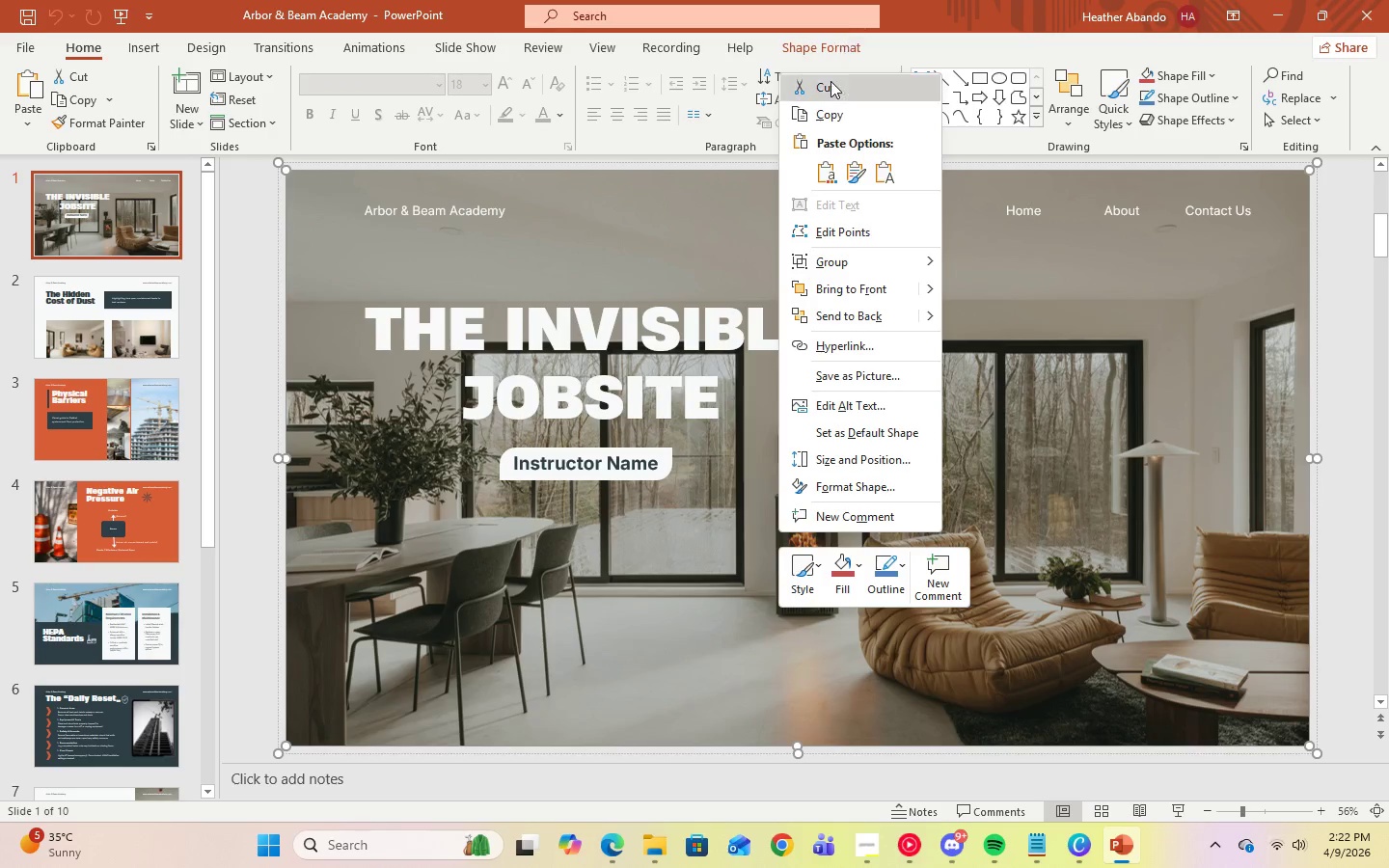 
left_click([825, 94])
 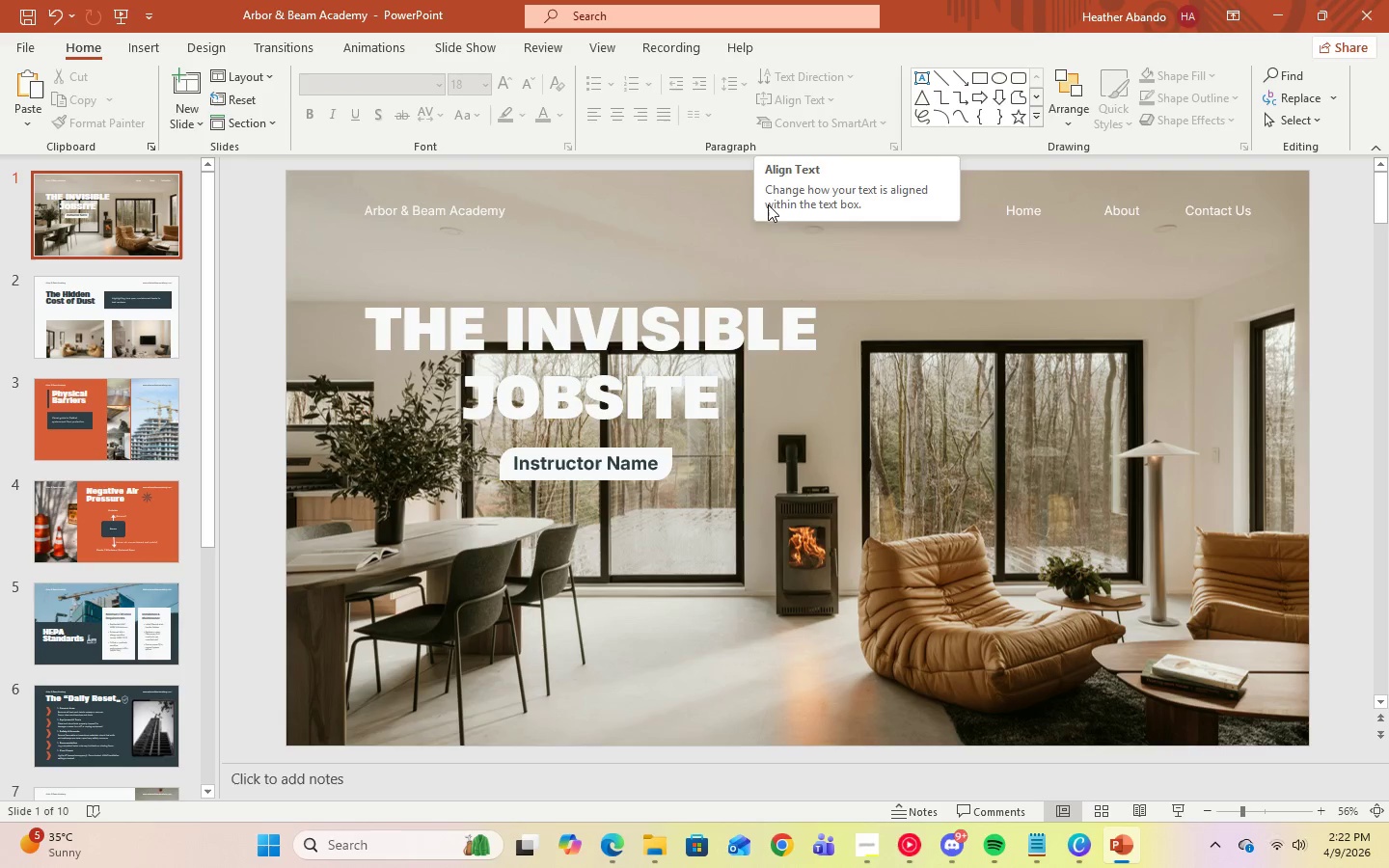 
left_click([784, 291])
 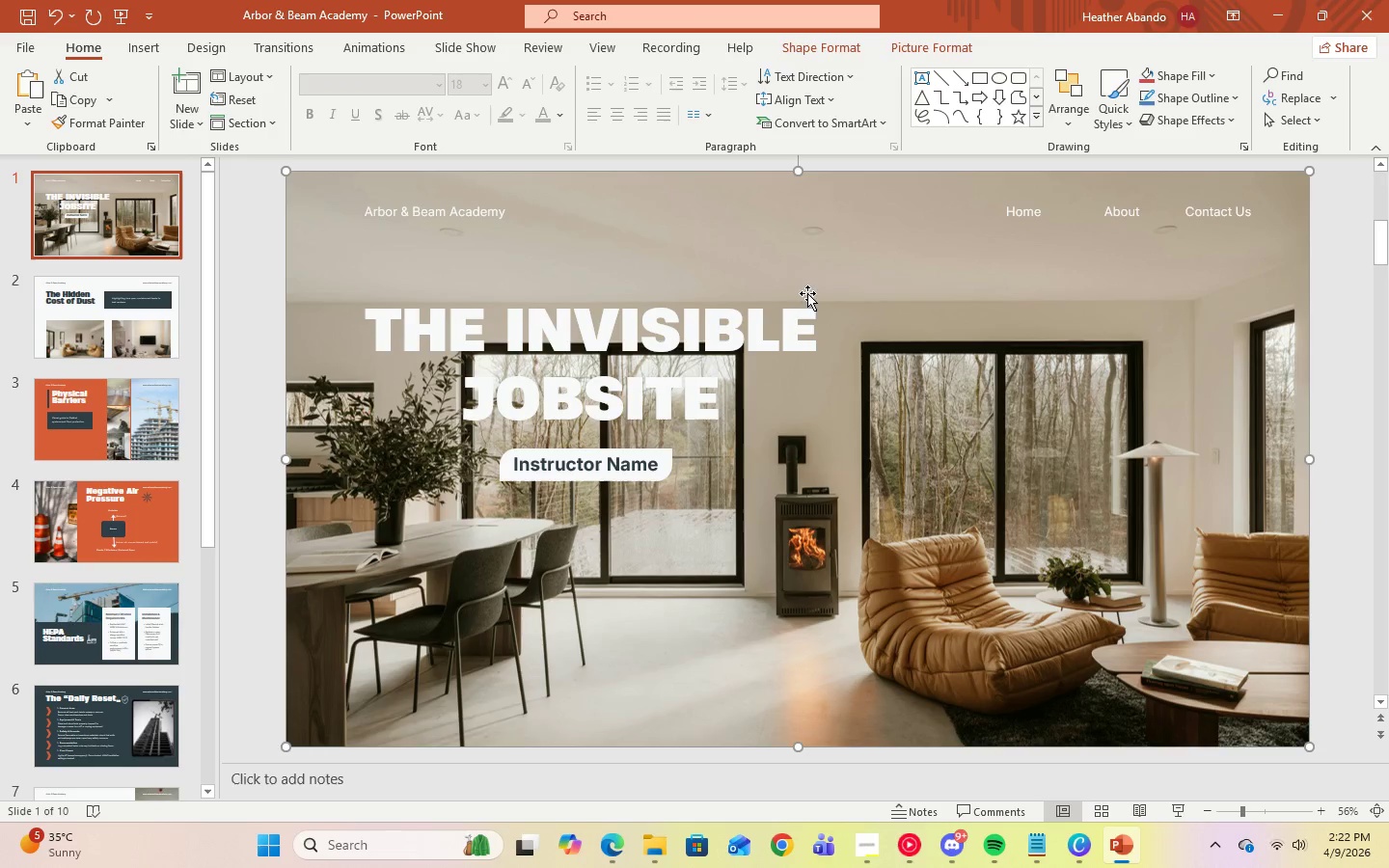 
right_click([871, 296])
 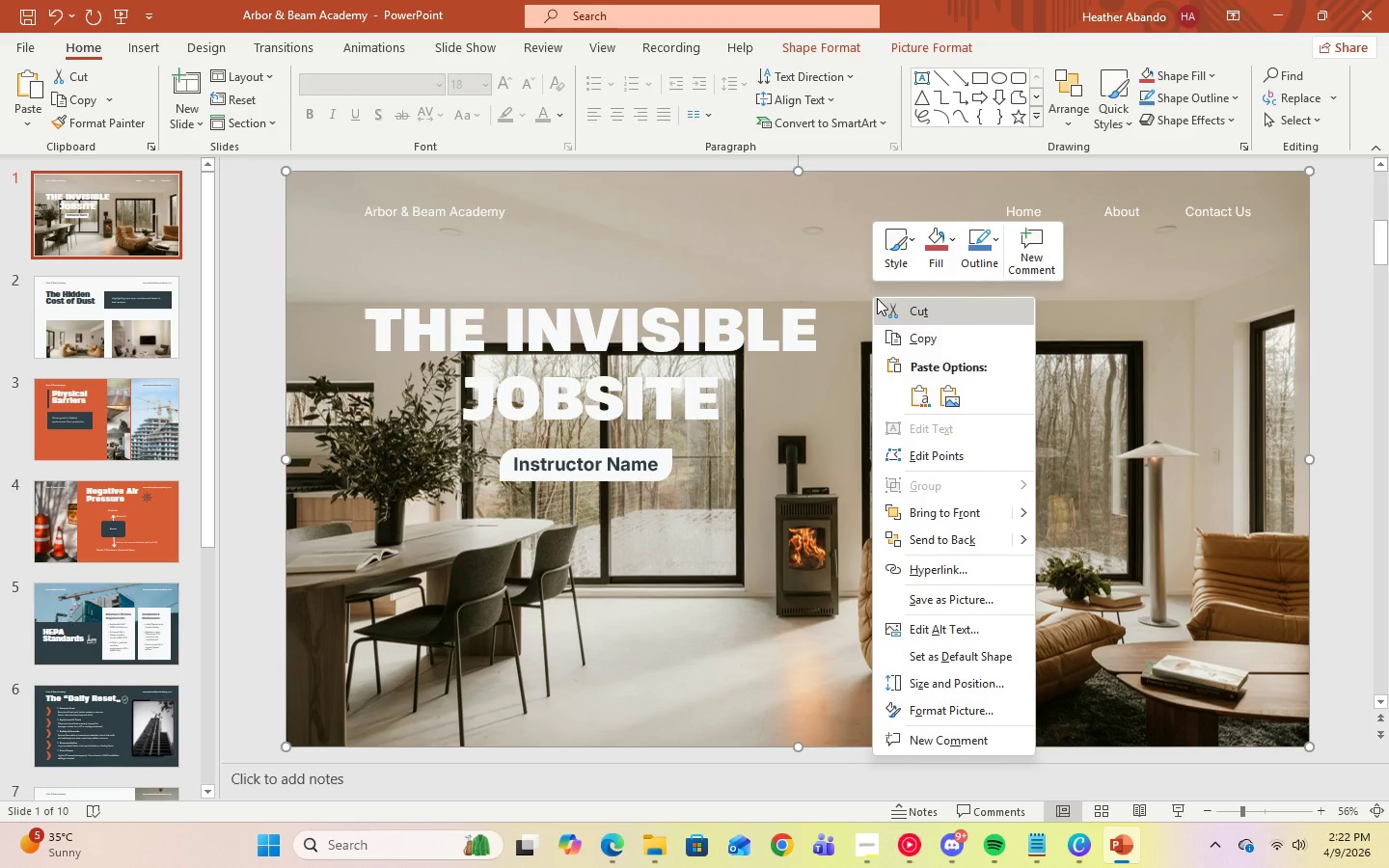 
wait(5.62)
 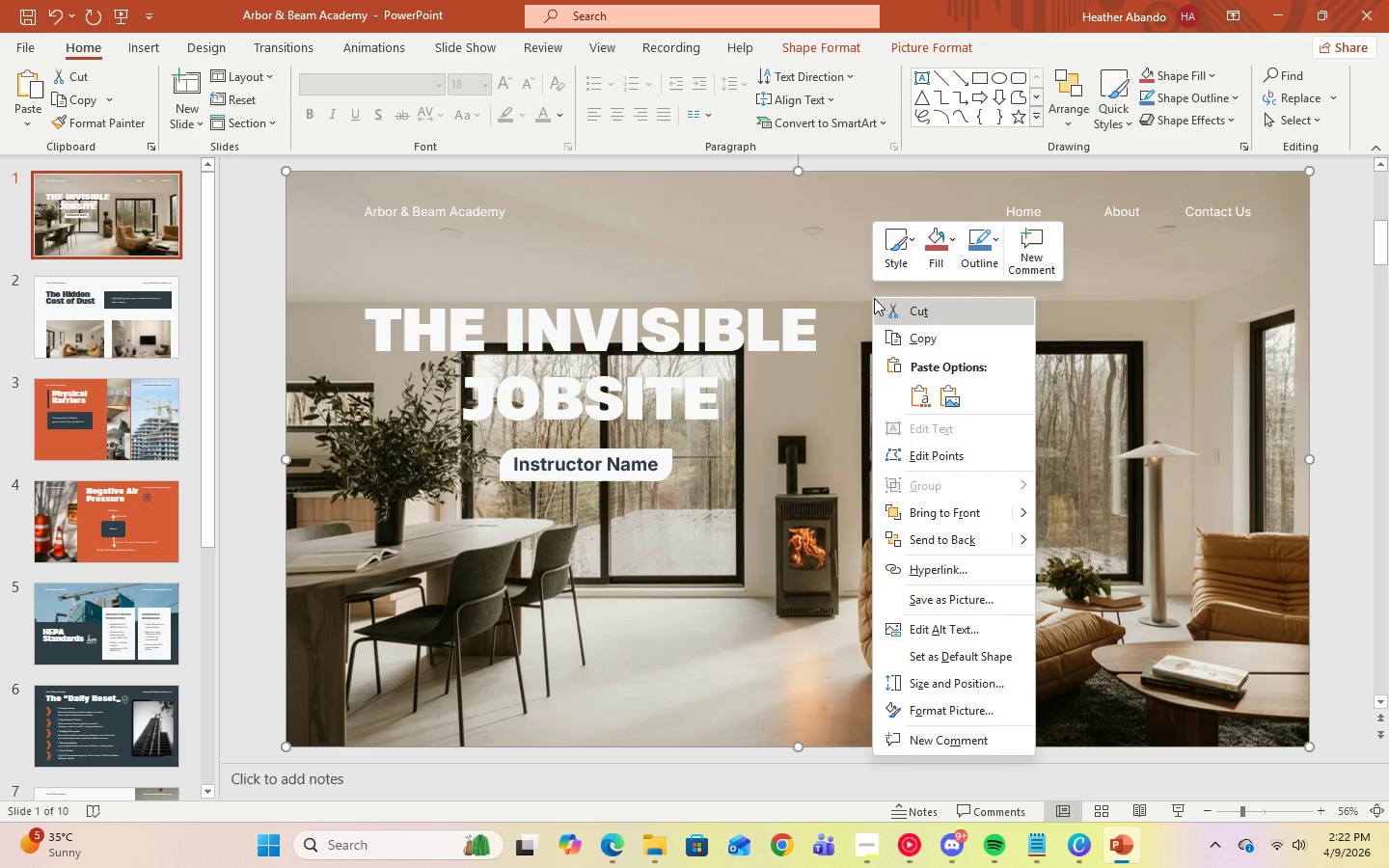 
left_click([53, 21])
 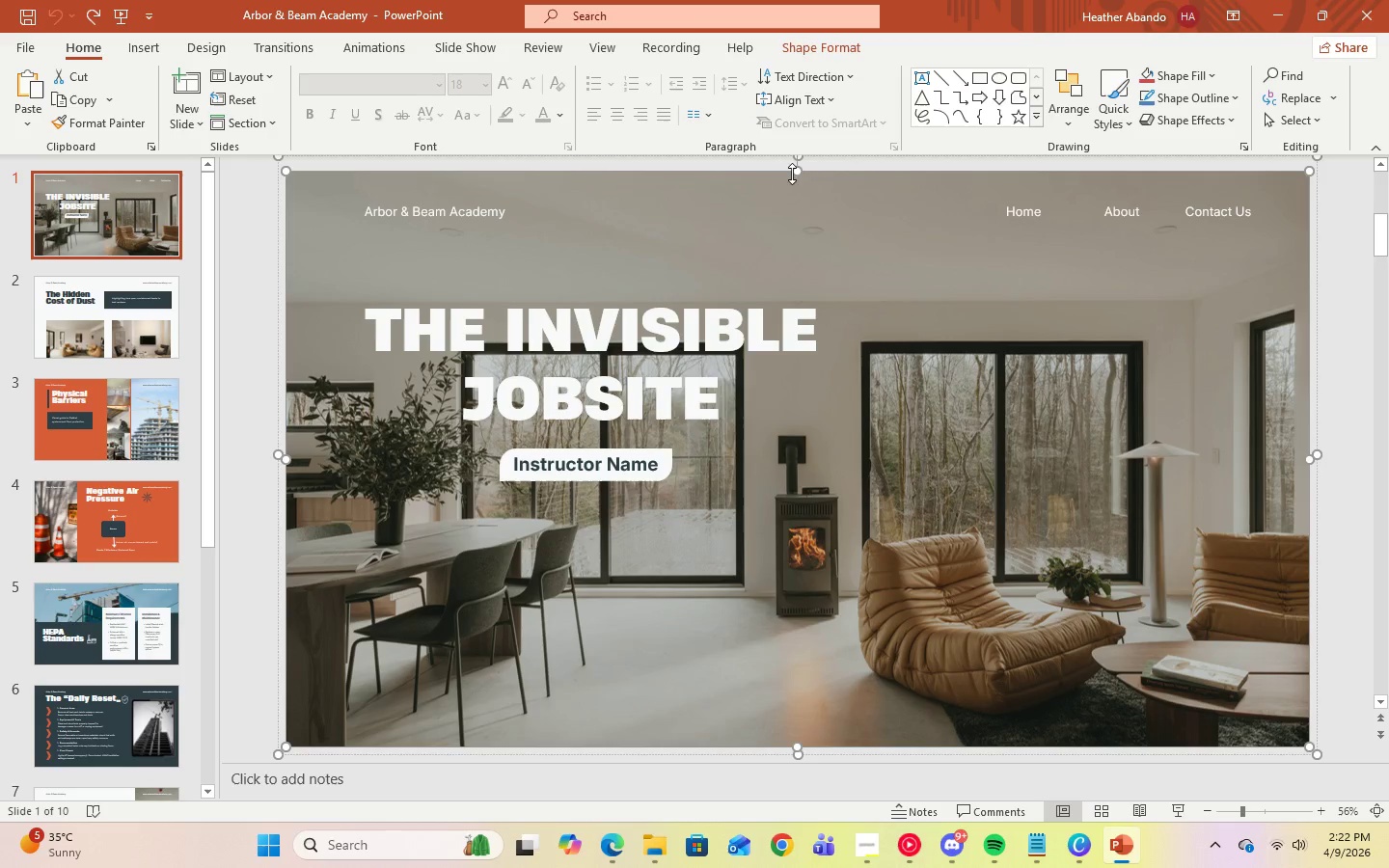 
left_click_drag(start_coordinate=[795, 174], to_coordinate=[807, 170])
 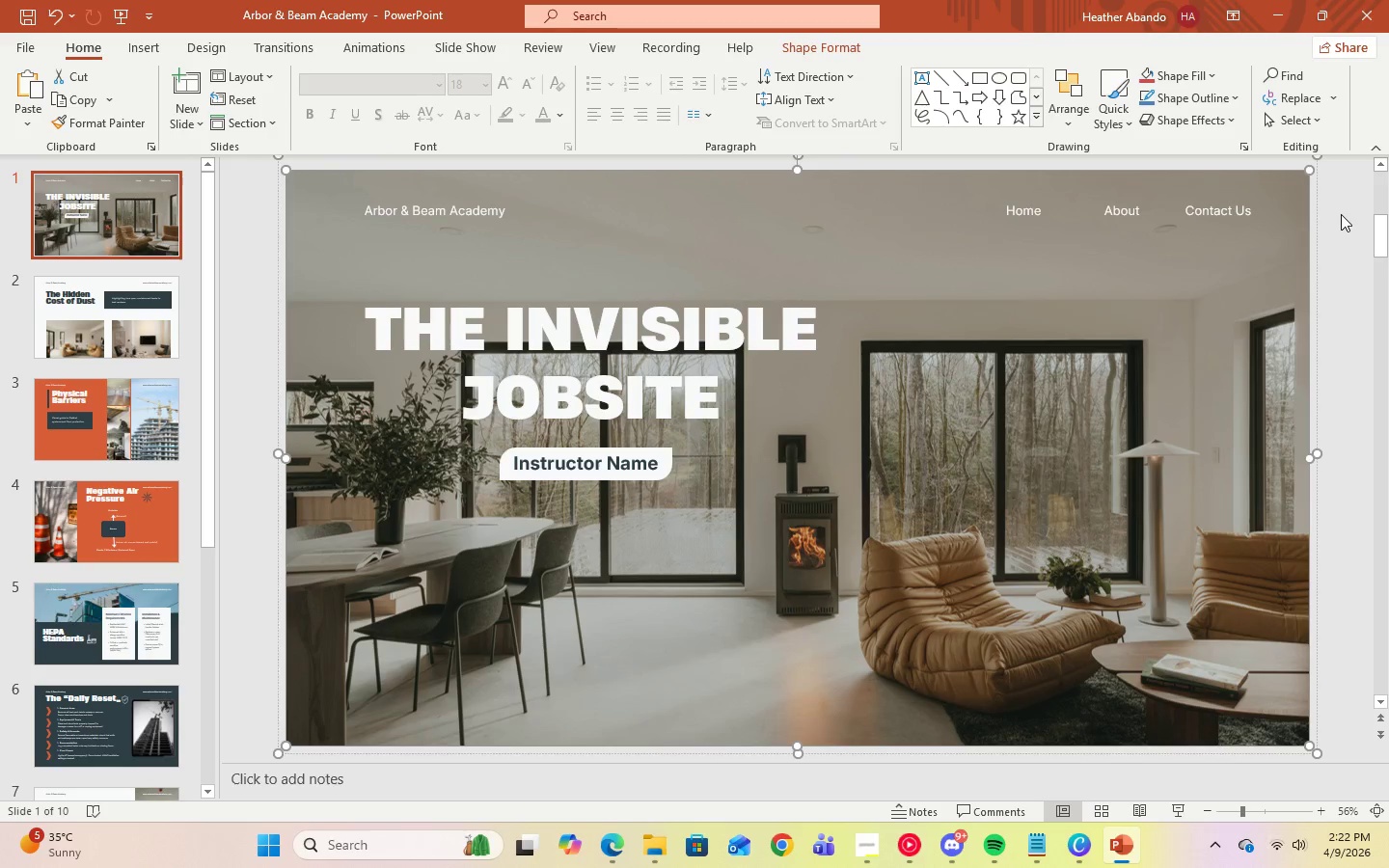 
left_click([1341, 215])
 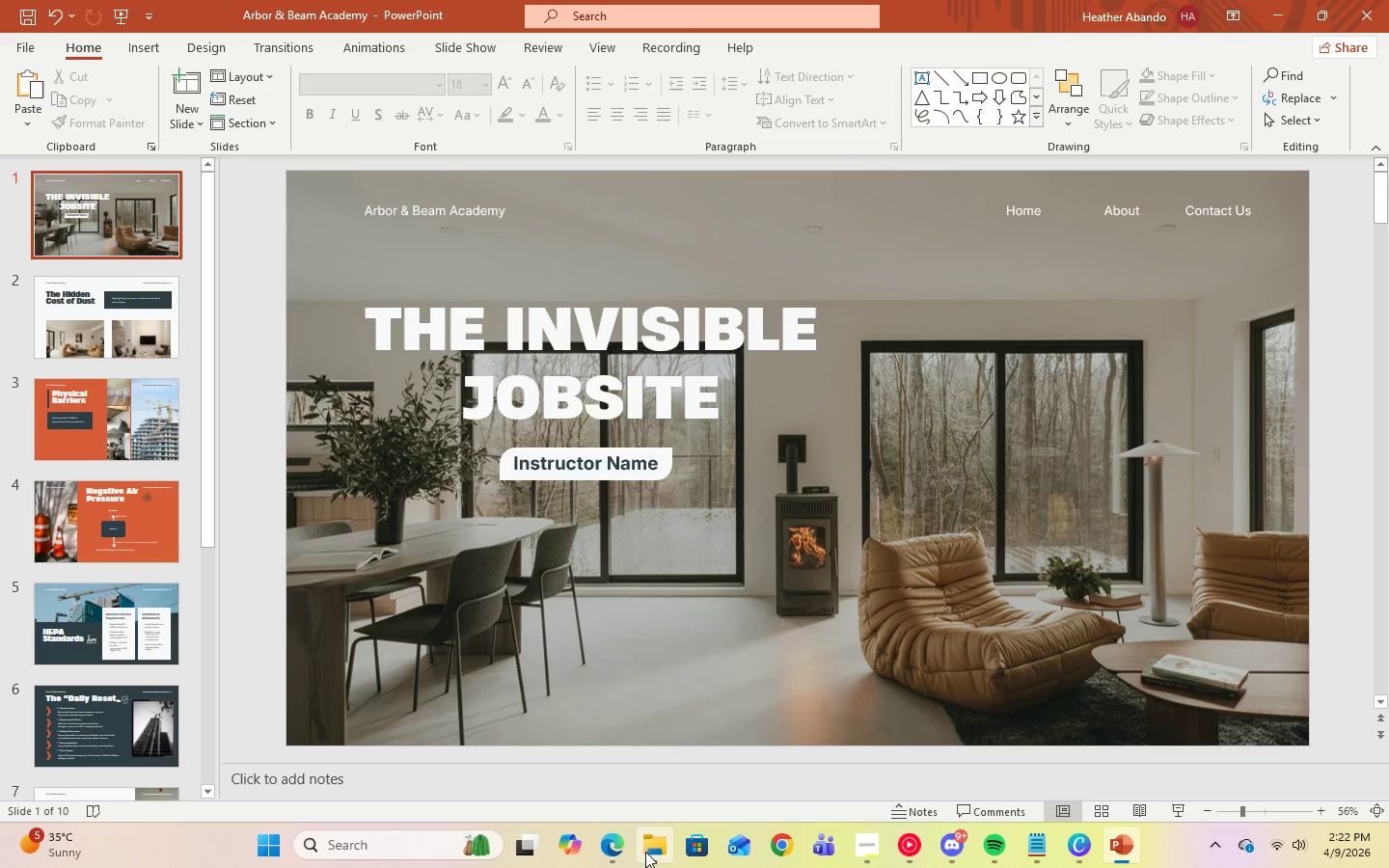 
left_click([647, 848])
 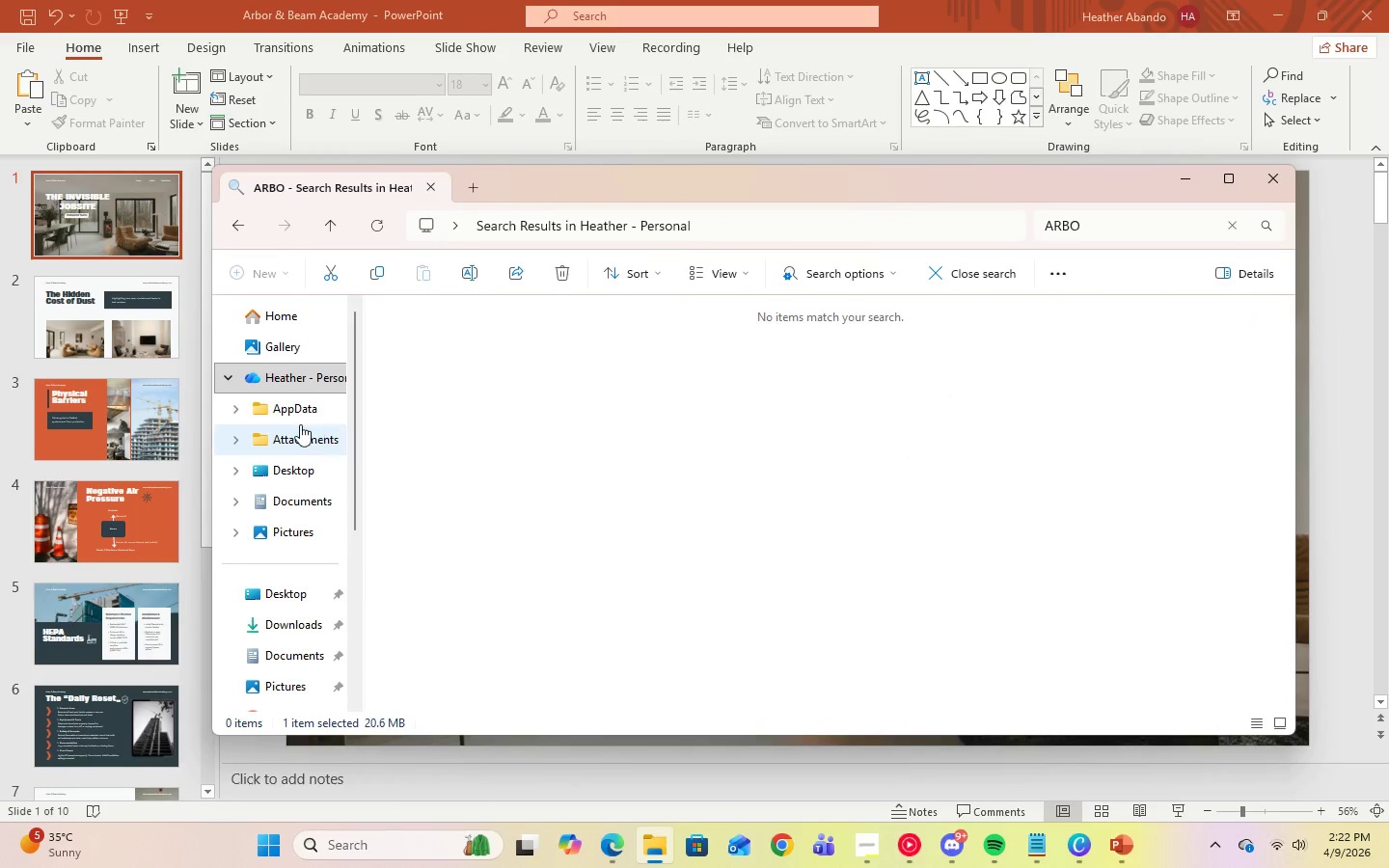 
left_click([286, 387])
 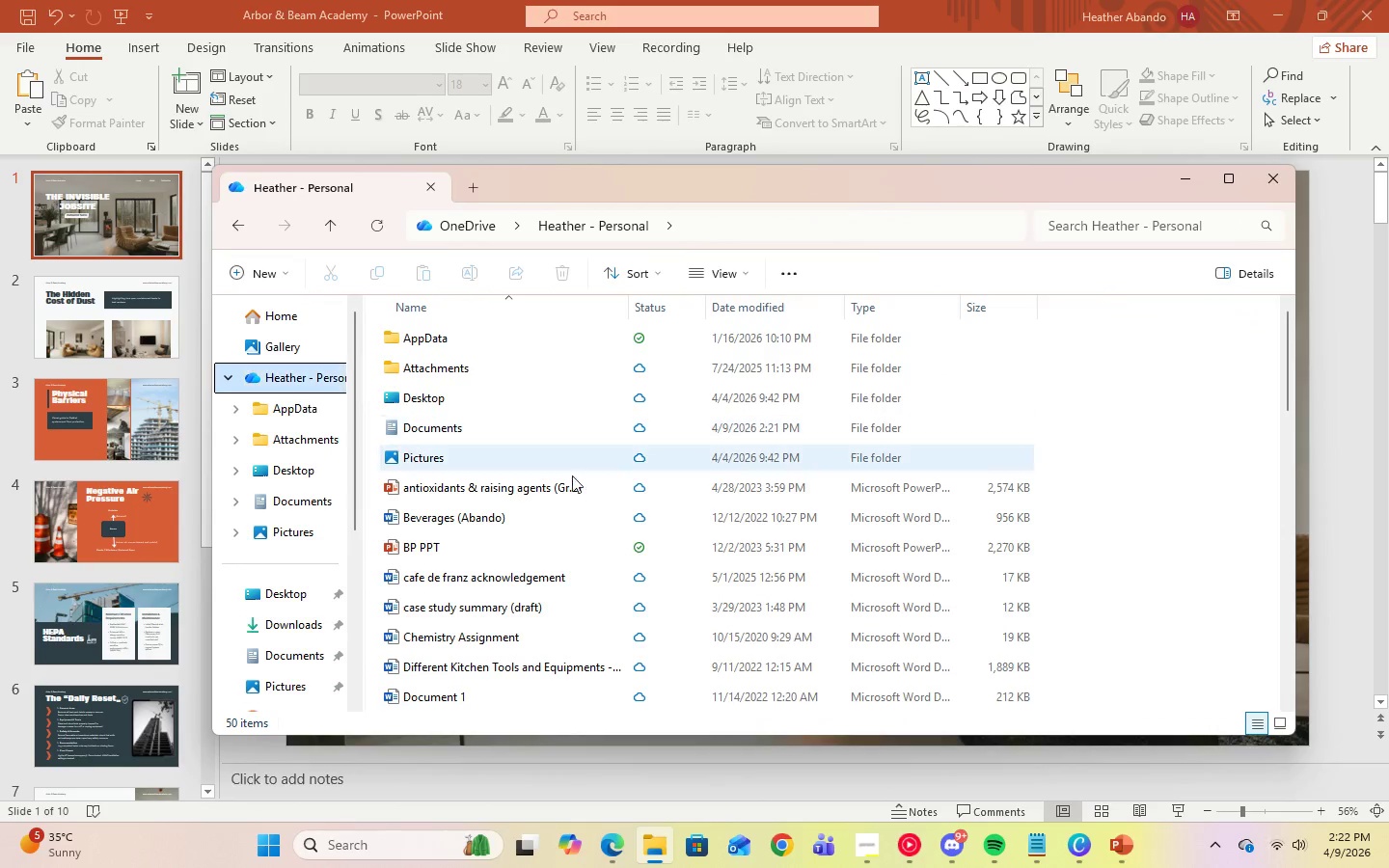 
scroll: coordinate [595, 496], scroll_direction: down, amount: 8.0
 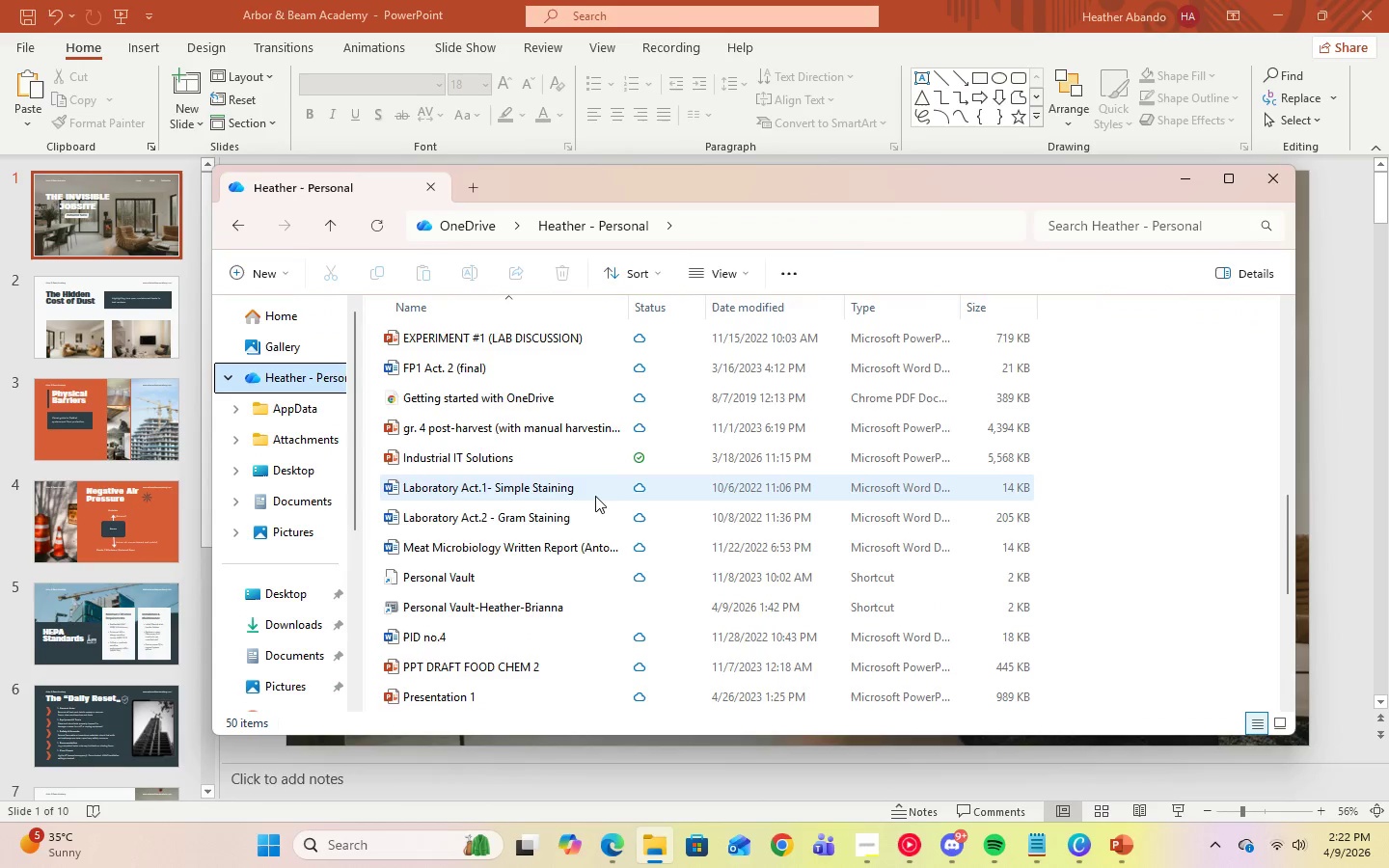 
scroll: coordinate [595, 496], scroll_direction: up, amount: 1.0
 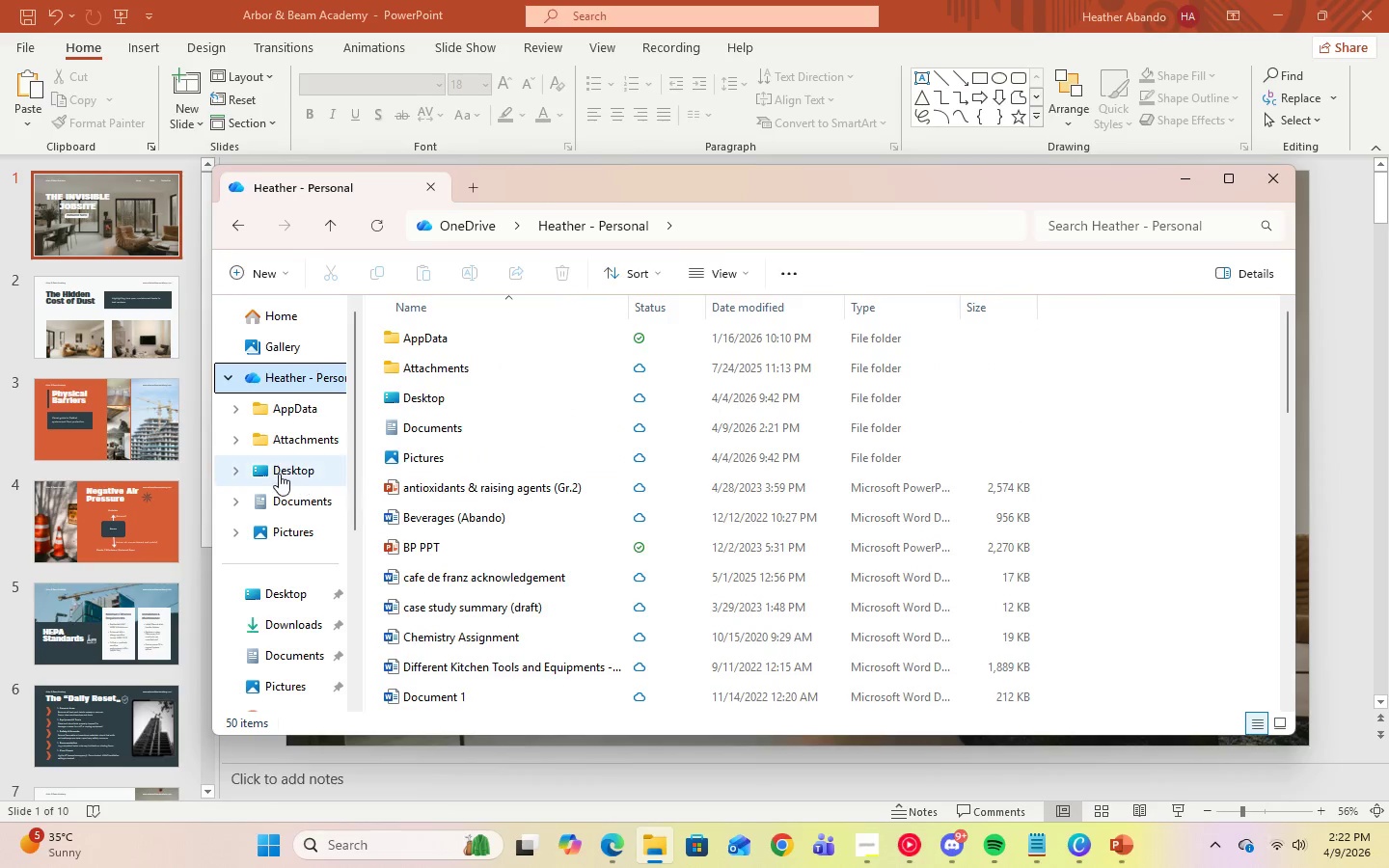 
left_click([287, 506])
 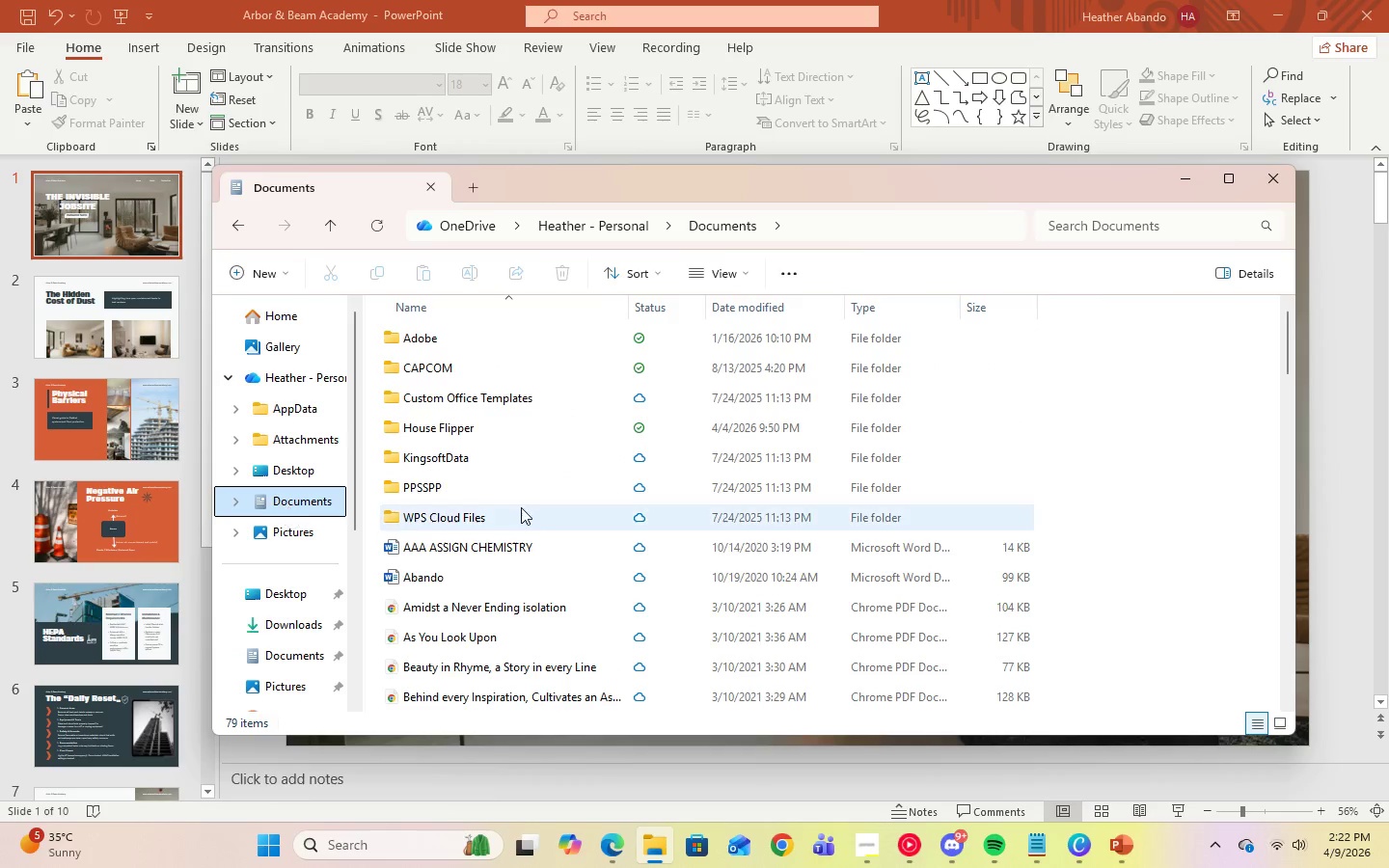 
scroll: coordinate [682, 509], scroll_direction: down, amount: 3.0
 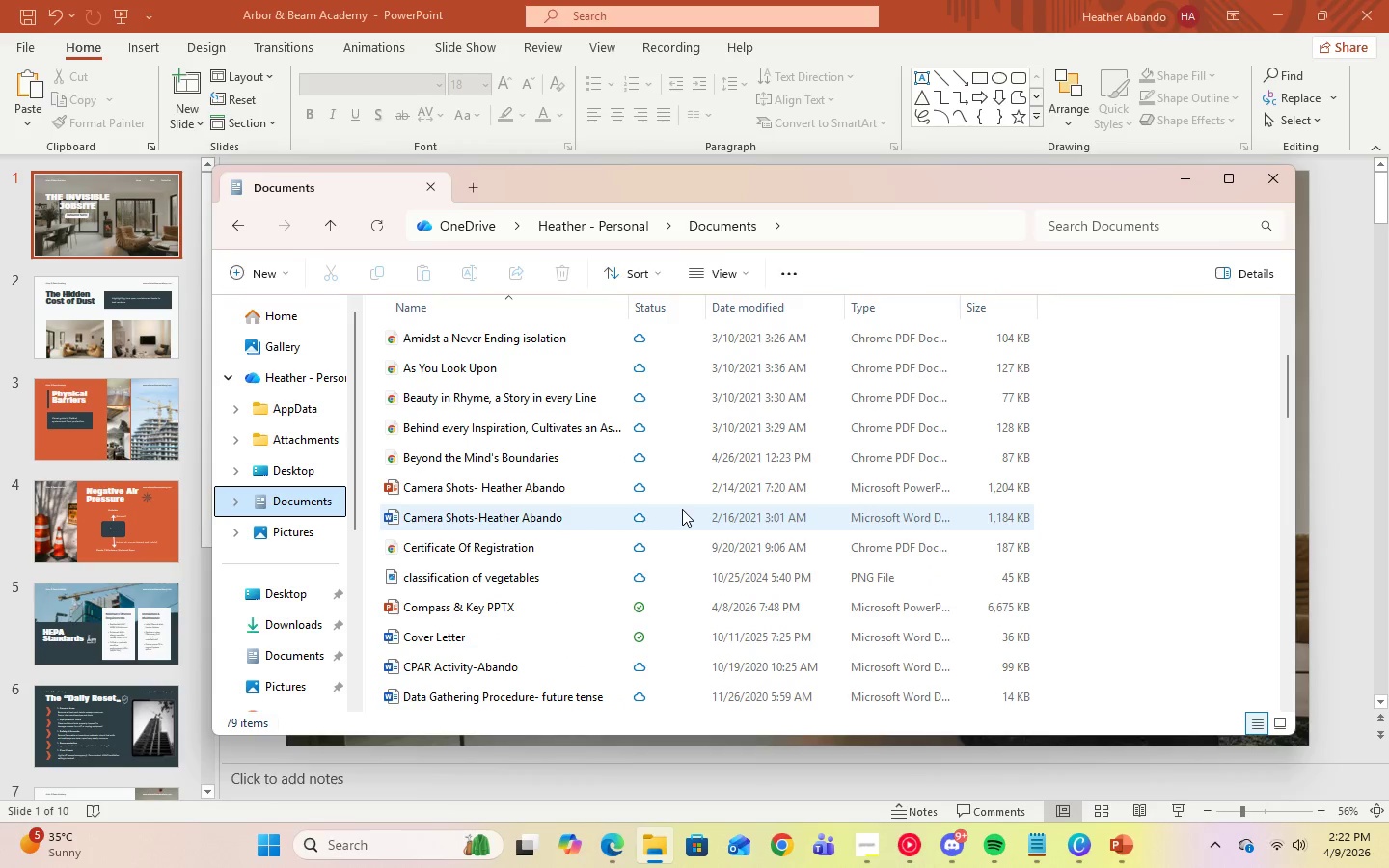 
scroll: coordinate [682, 509], scroll_direction: up, amount: 1.0
 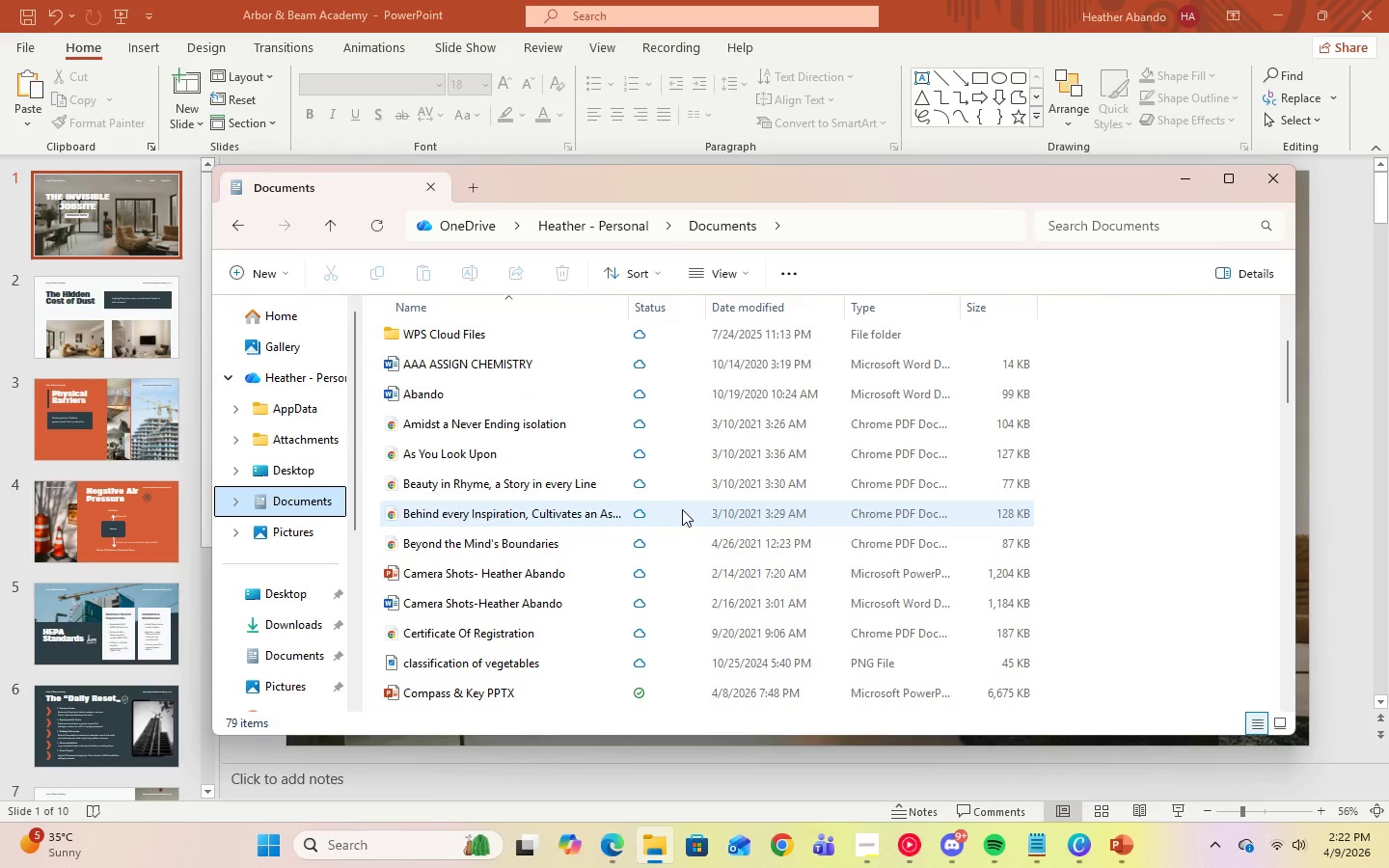 
scroll: coordinate [680, 508], scroll_direction: down, amount: 24.0
 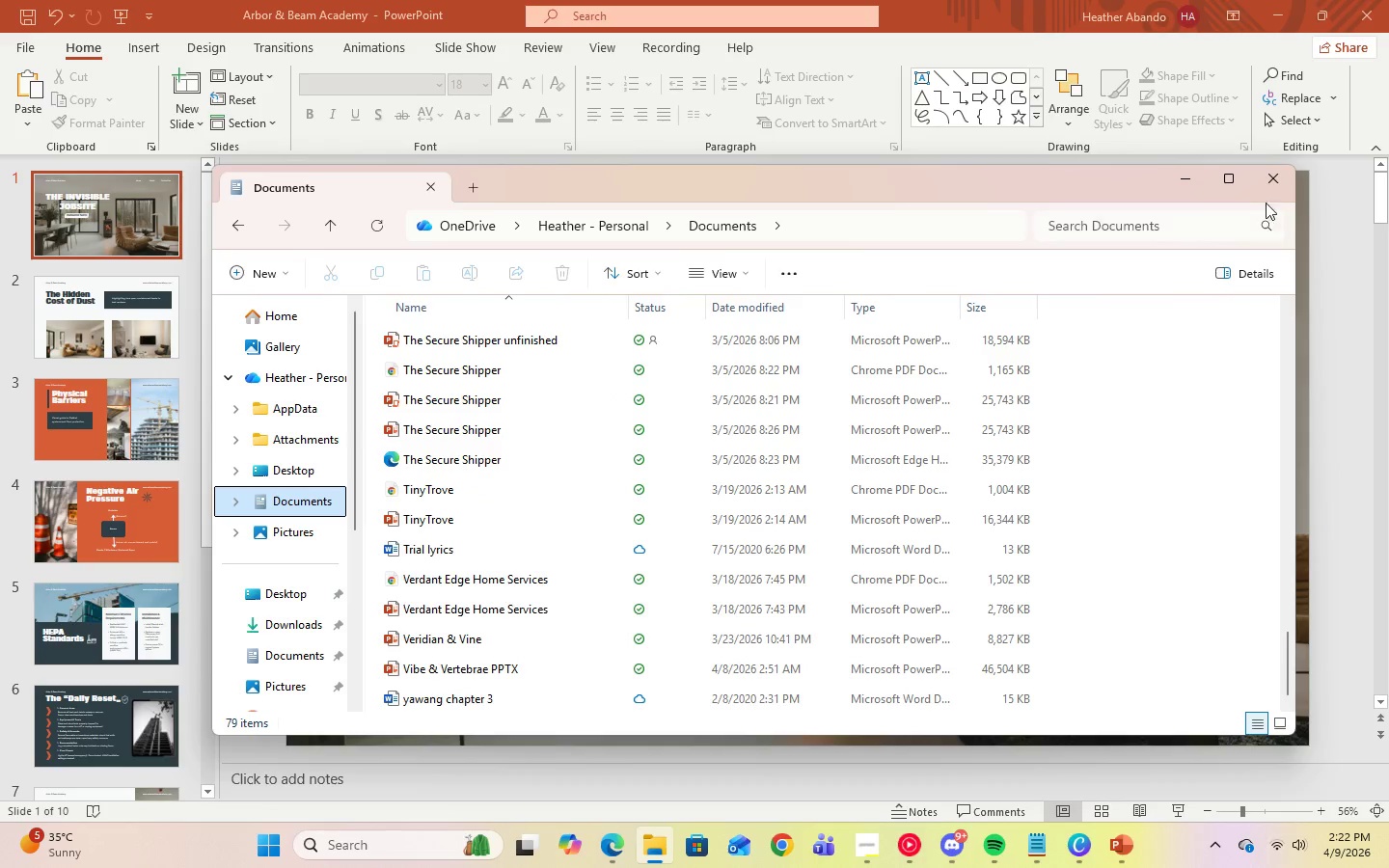 
left_click([1264, 192])
 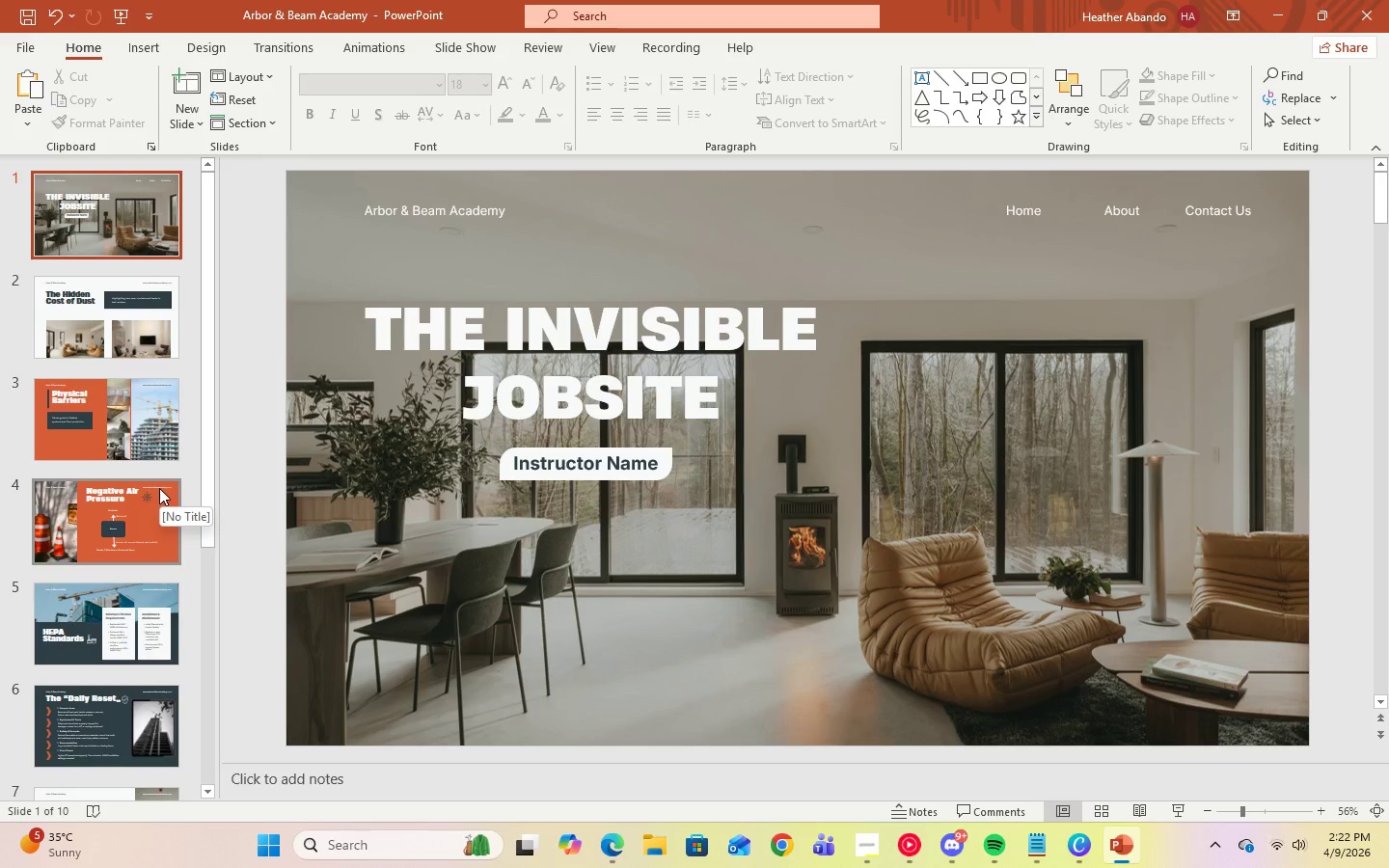 
wait(6.31)
 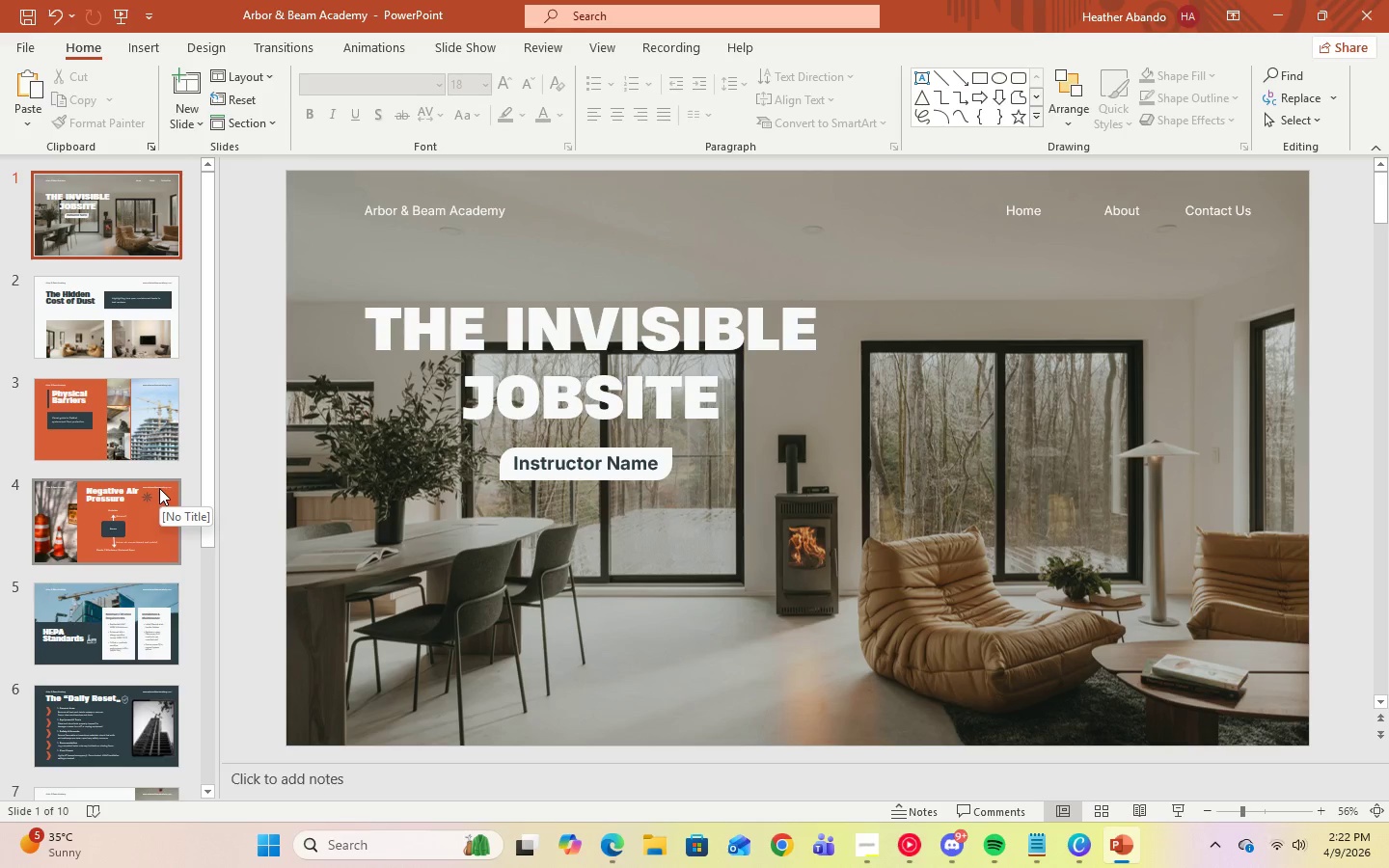 
left_click([150, 290])
 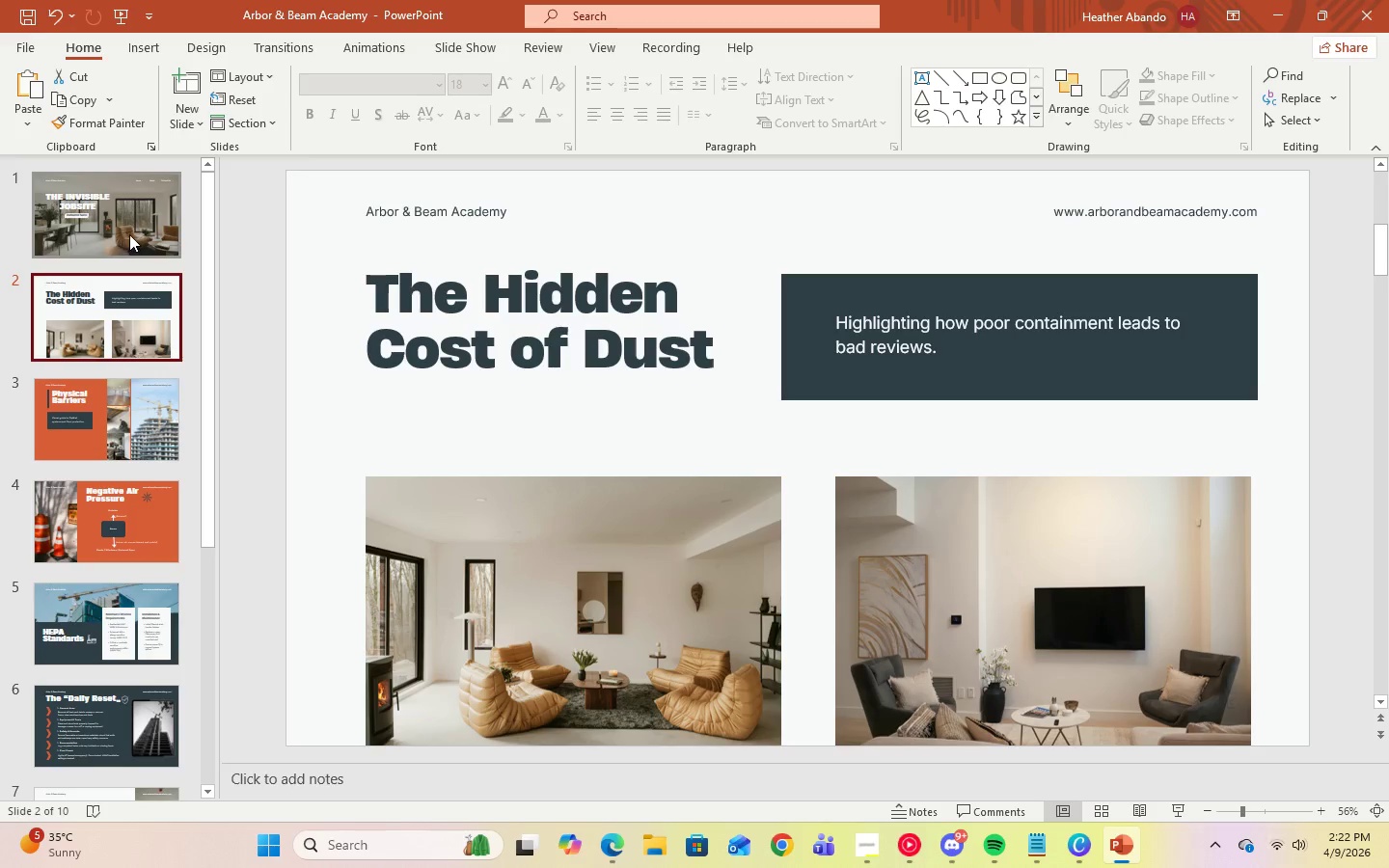 
left_click([129, 234])
 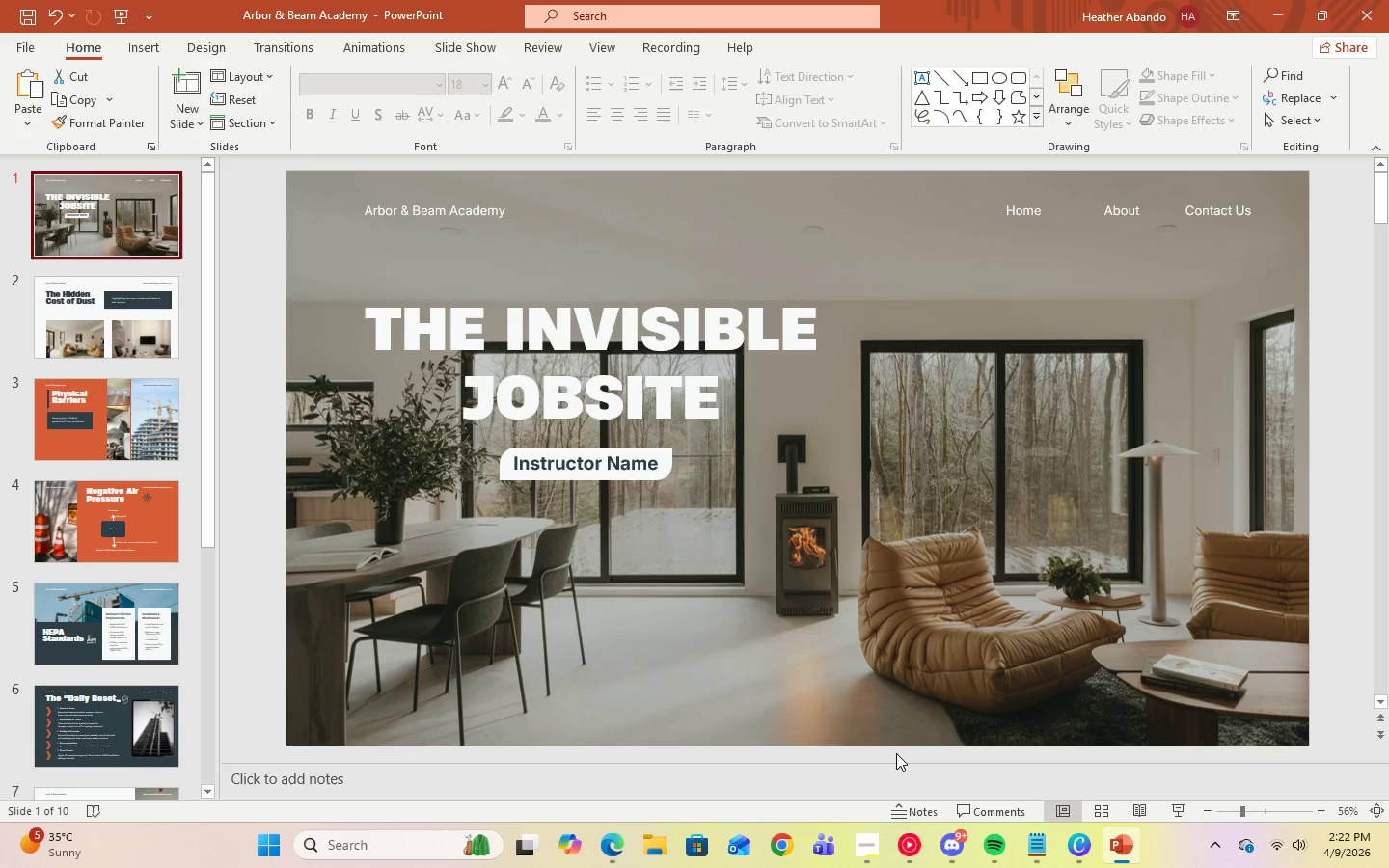 
left_click([898, 610])
 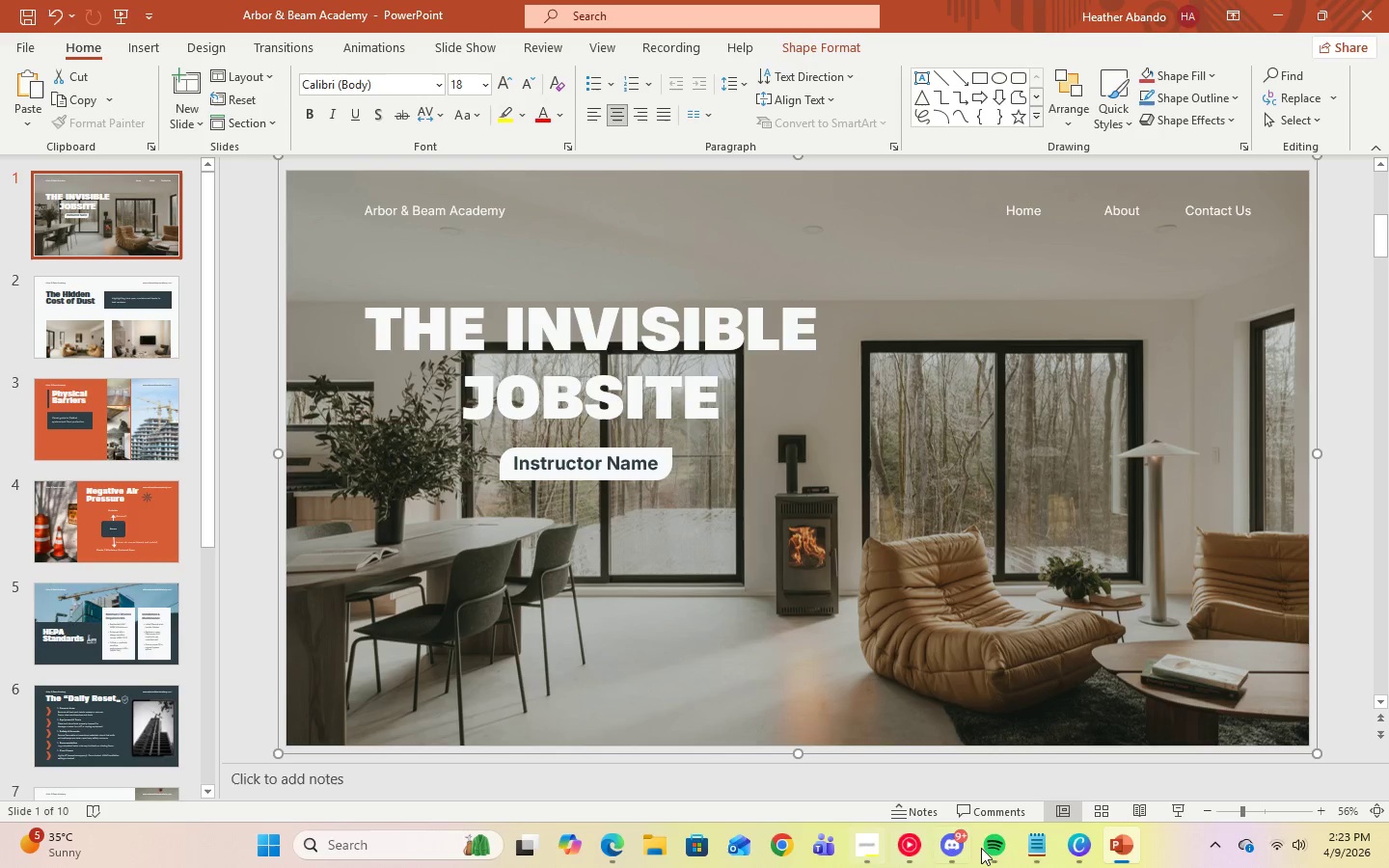 
left_click([850, 842])